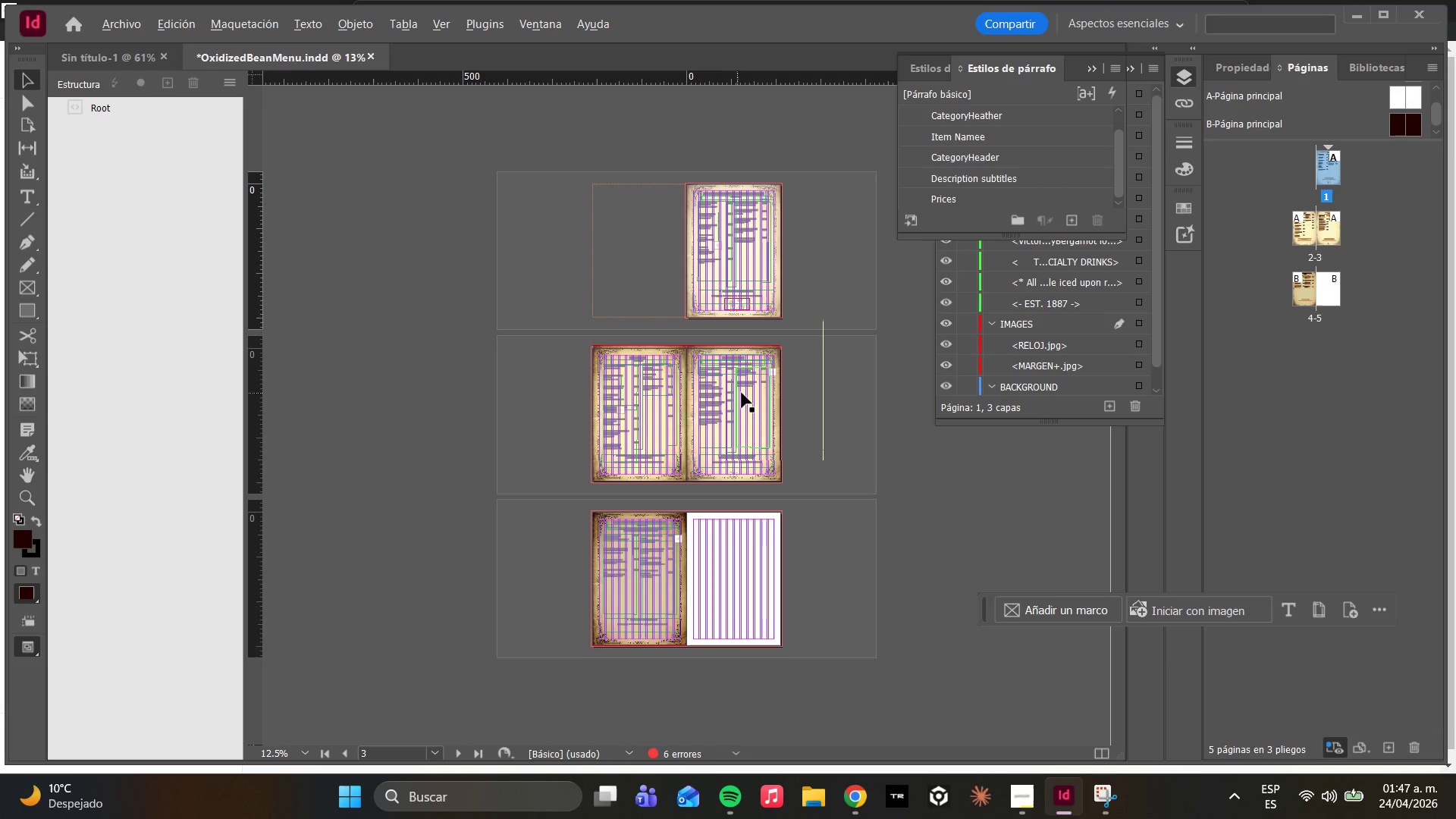 
key(Alt+AltLeft)
 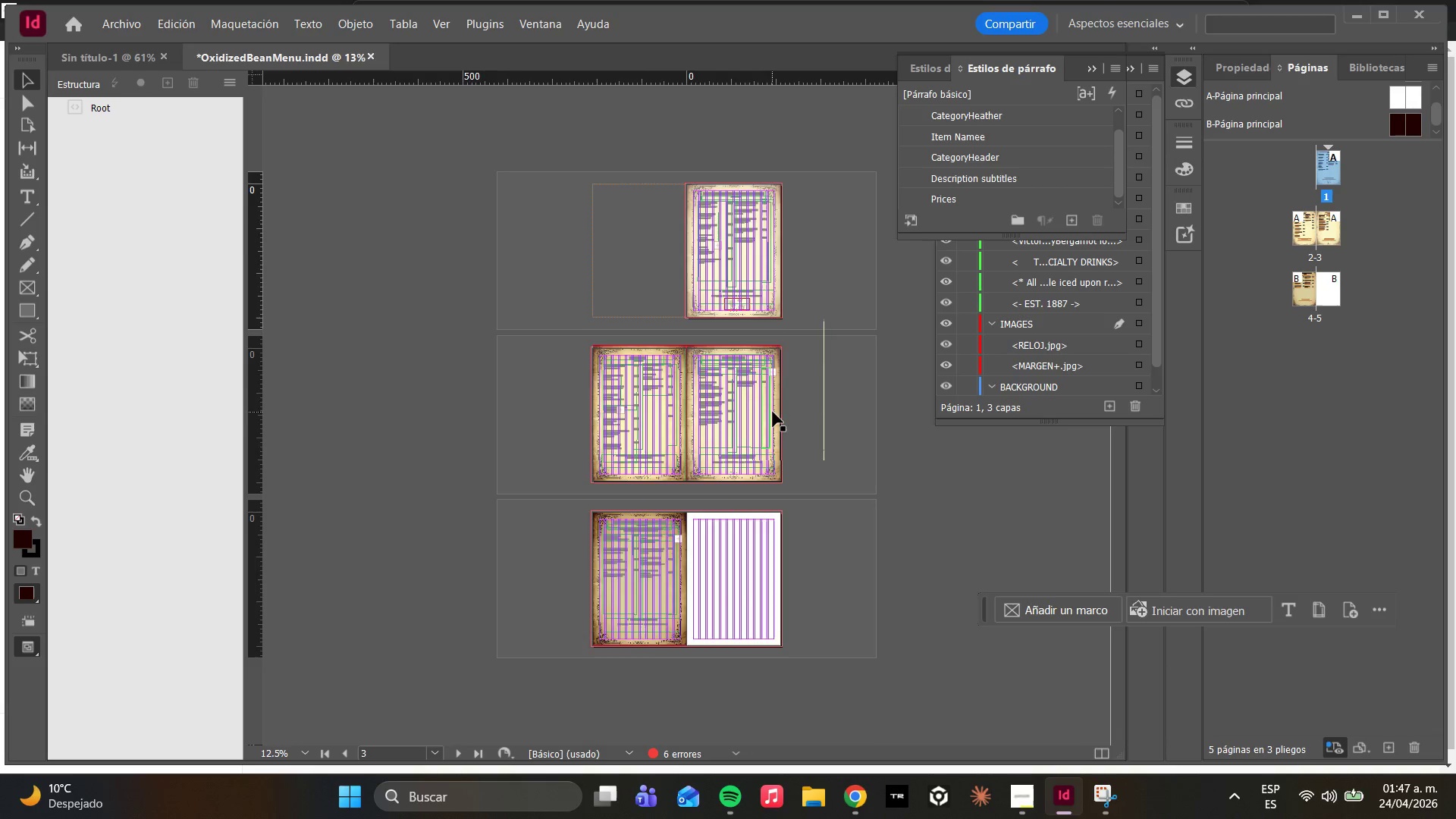 
hold_key(key=AltLeft, duration=1.69)
 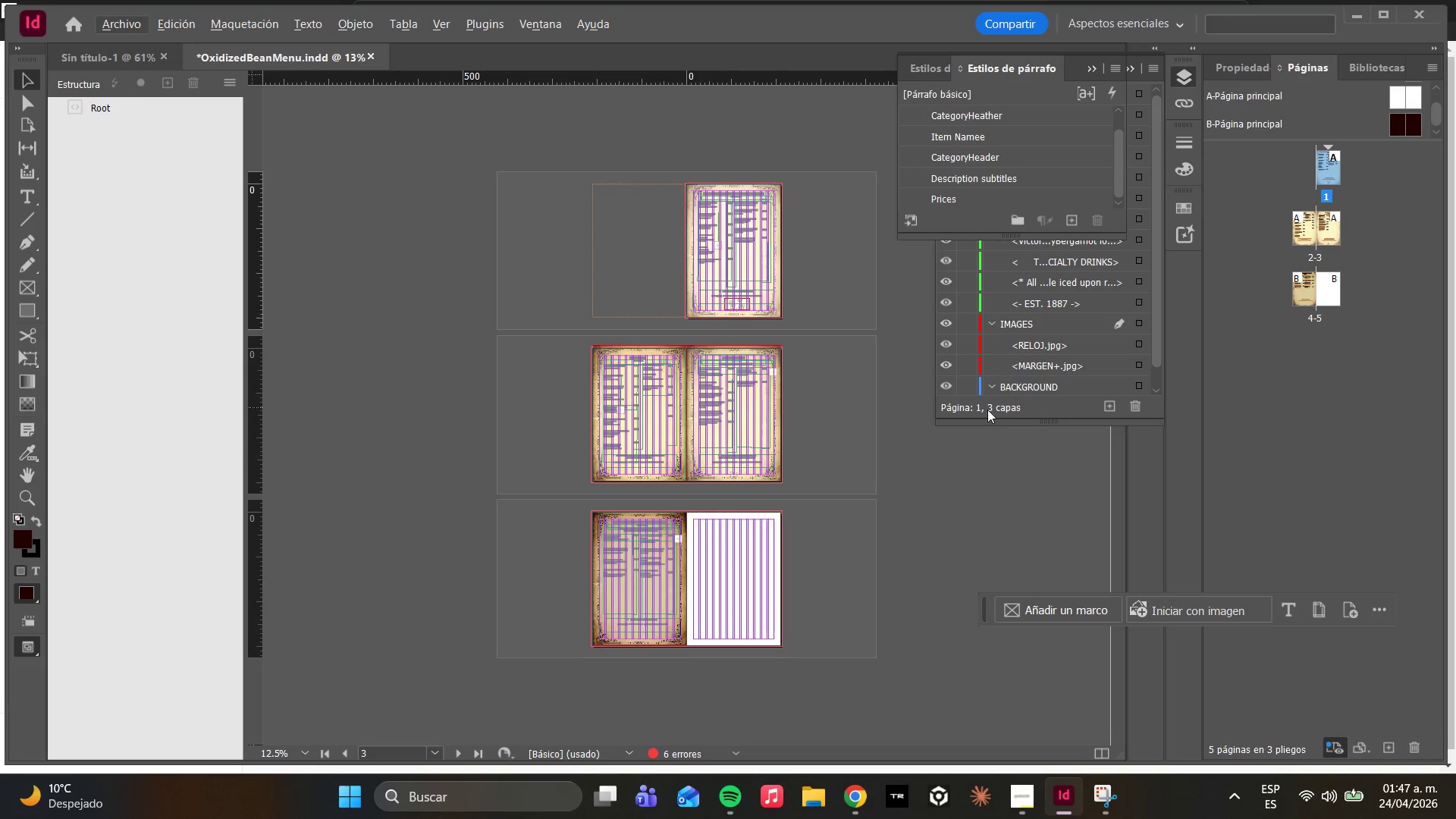 
scroll: coordinate [773, 412], scroll_direction: up, amount: 1.0
 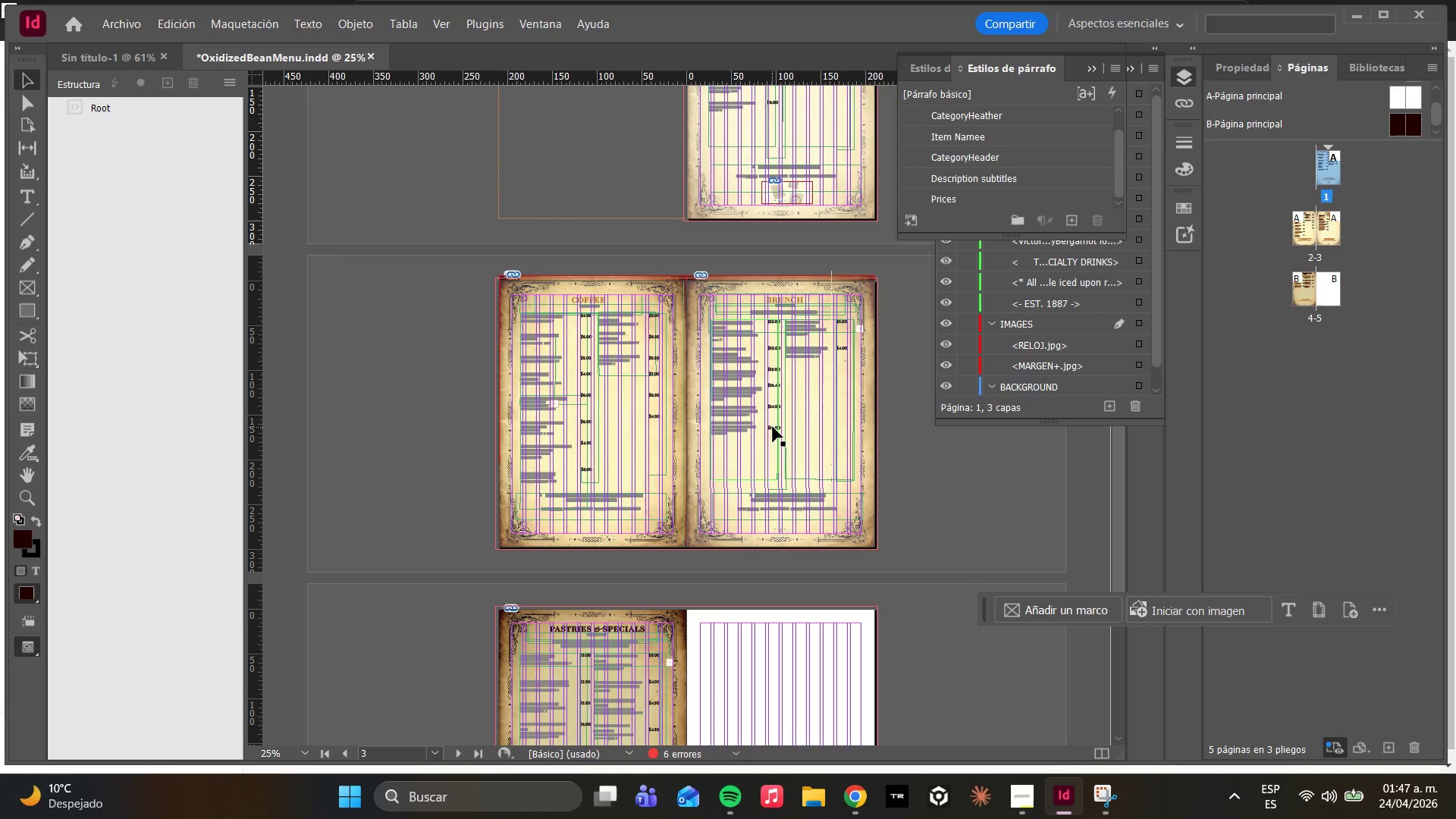 
scroll: coordinate [777, 427], scroll_direction: down, amount: 1.0
 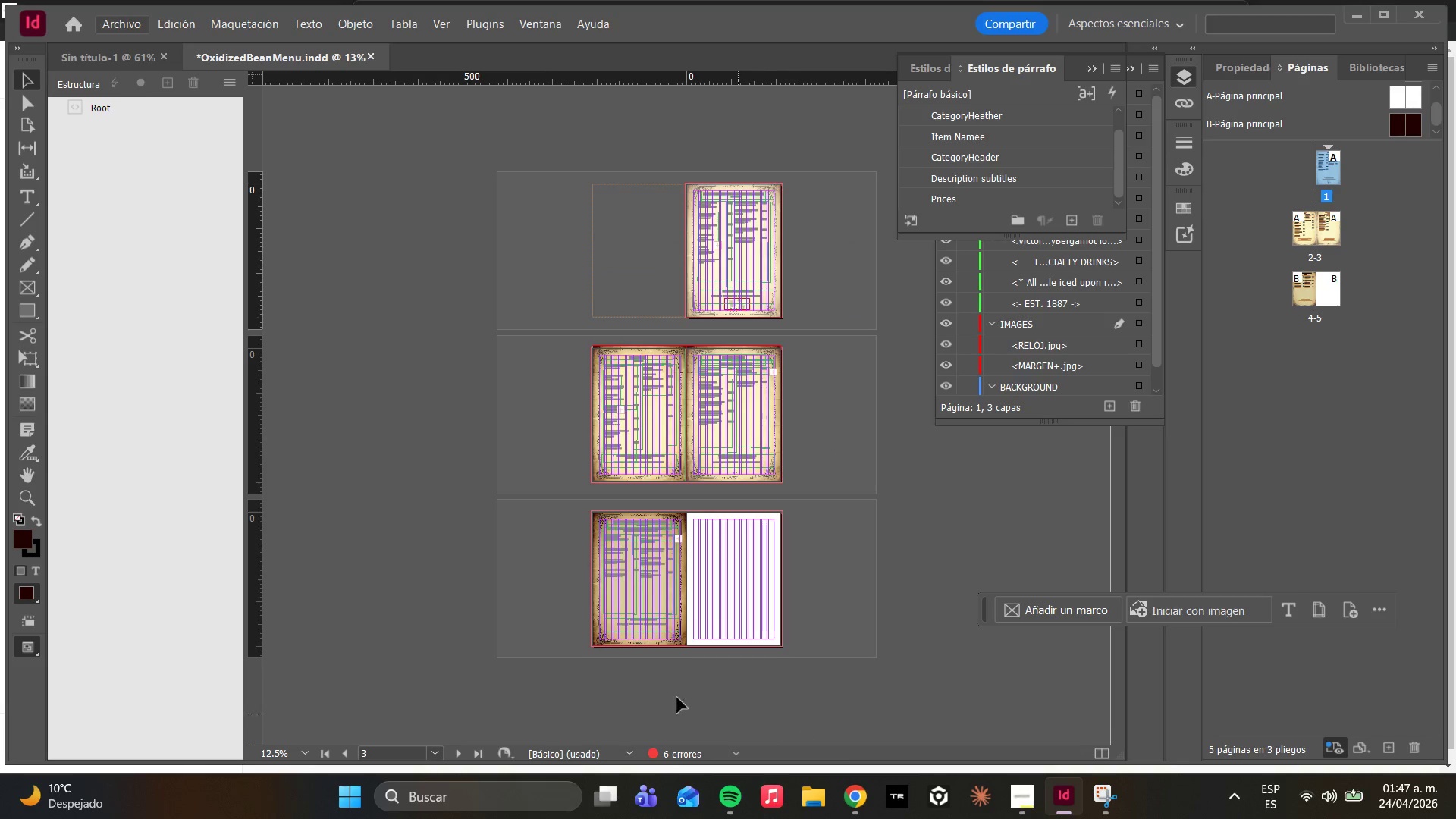 
hold_key(key=AltLeft, duration=0.88)
scroll: coordinate [896, 582], scroll_direction: up, amount: 1.0
 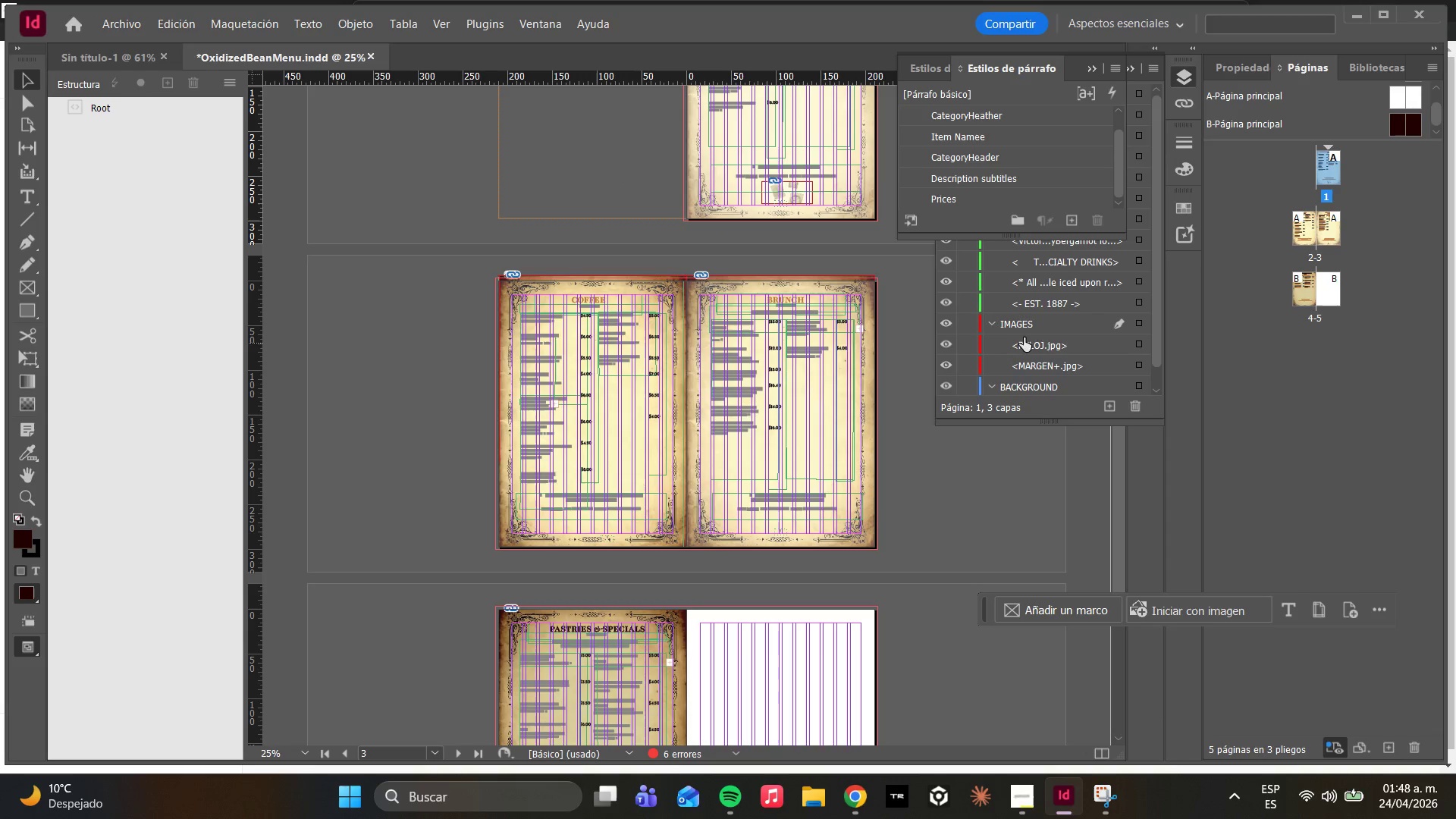 
key(PrintScreen)
 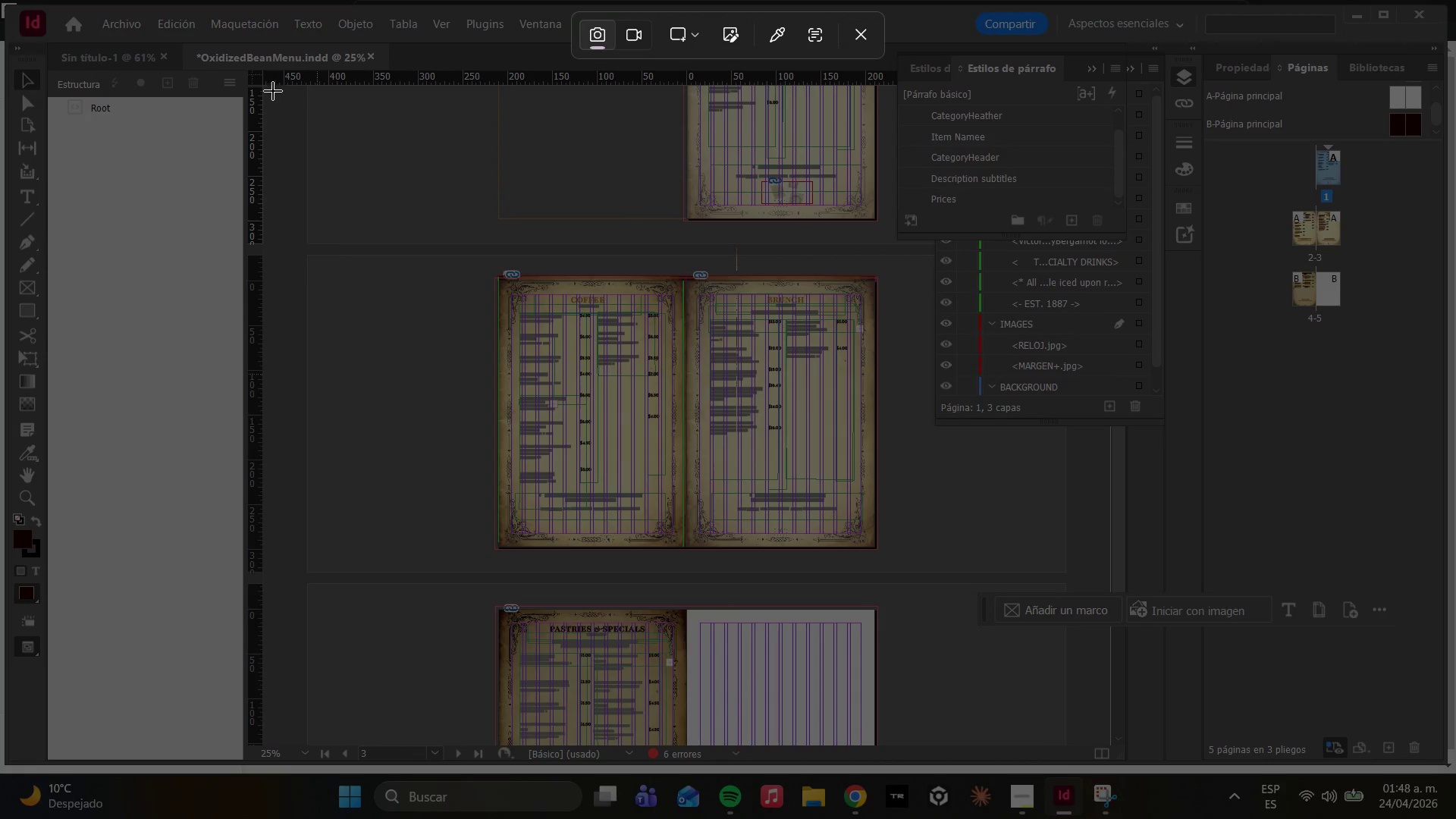 
left_click_drag(start_coordinate=[255, 71], to_coordinate=[1138, 768])
 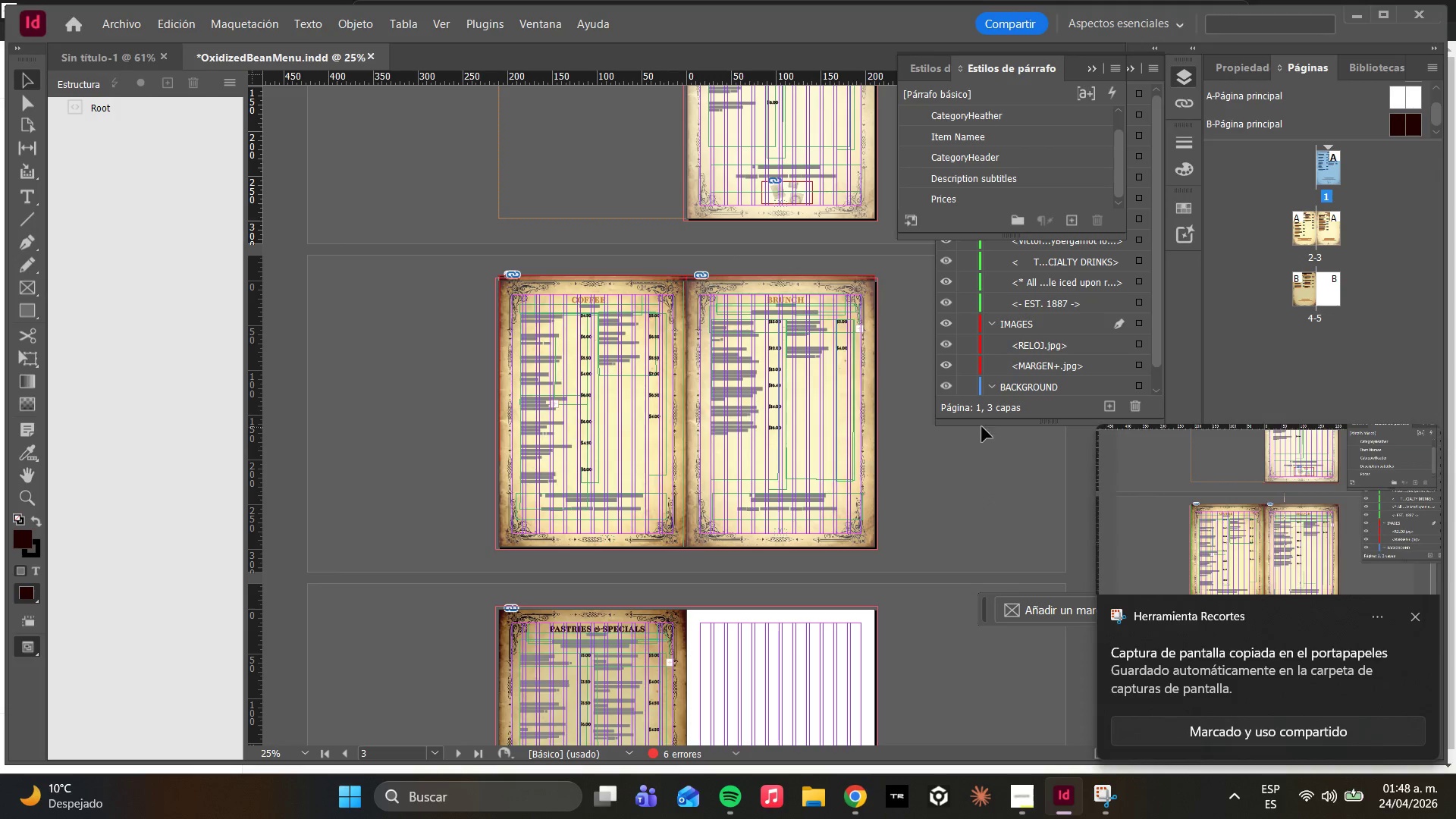 
left_click([1261, 577])
 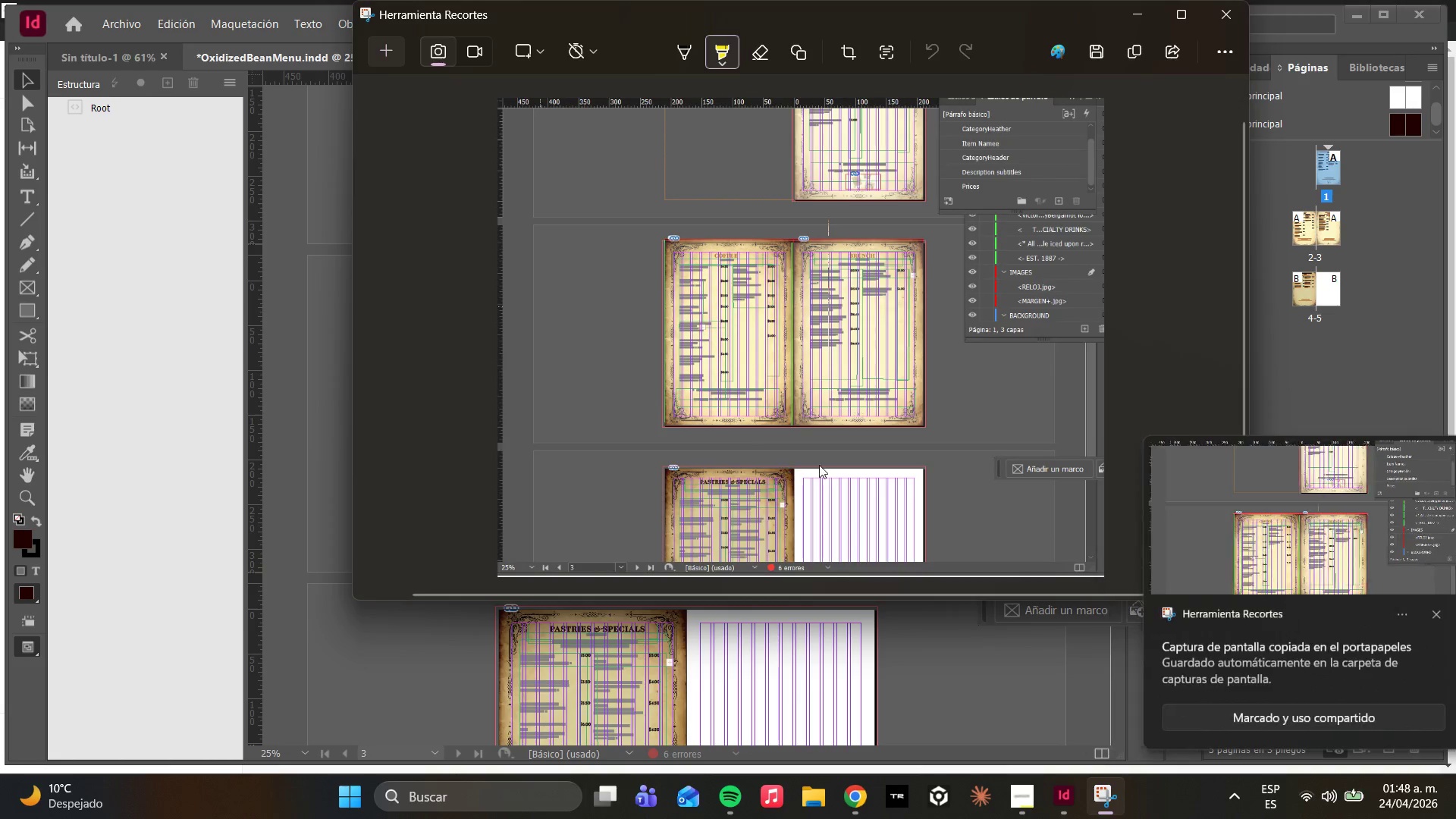 
right_click([617, 331])
 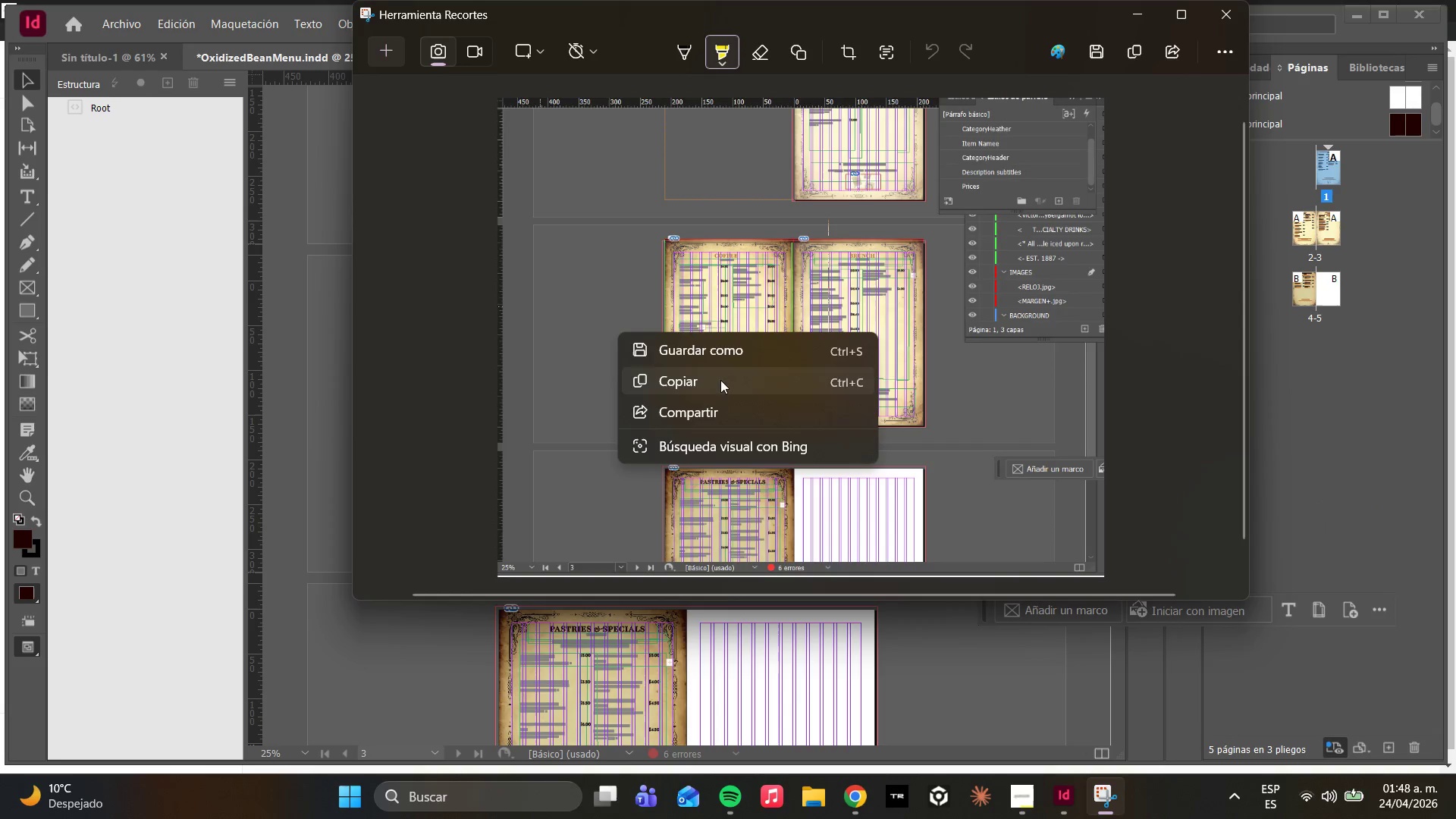 
left_click([704, 356])
 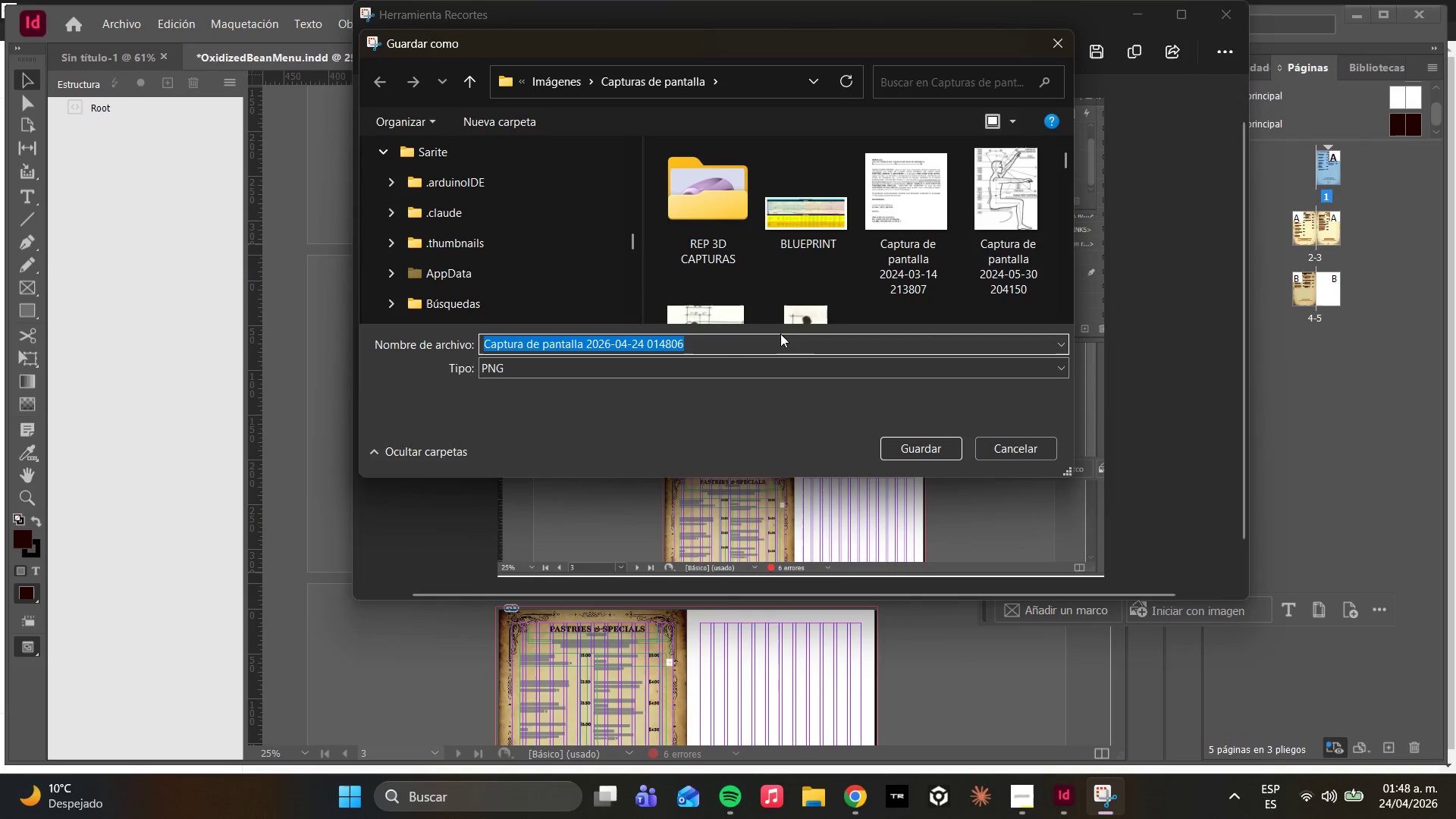 
left_click([510, 258])
 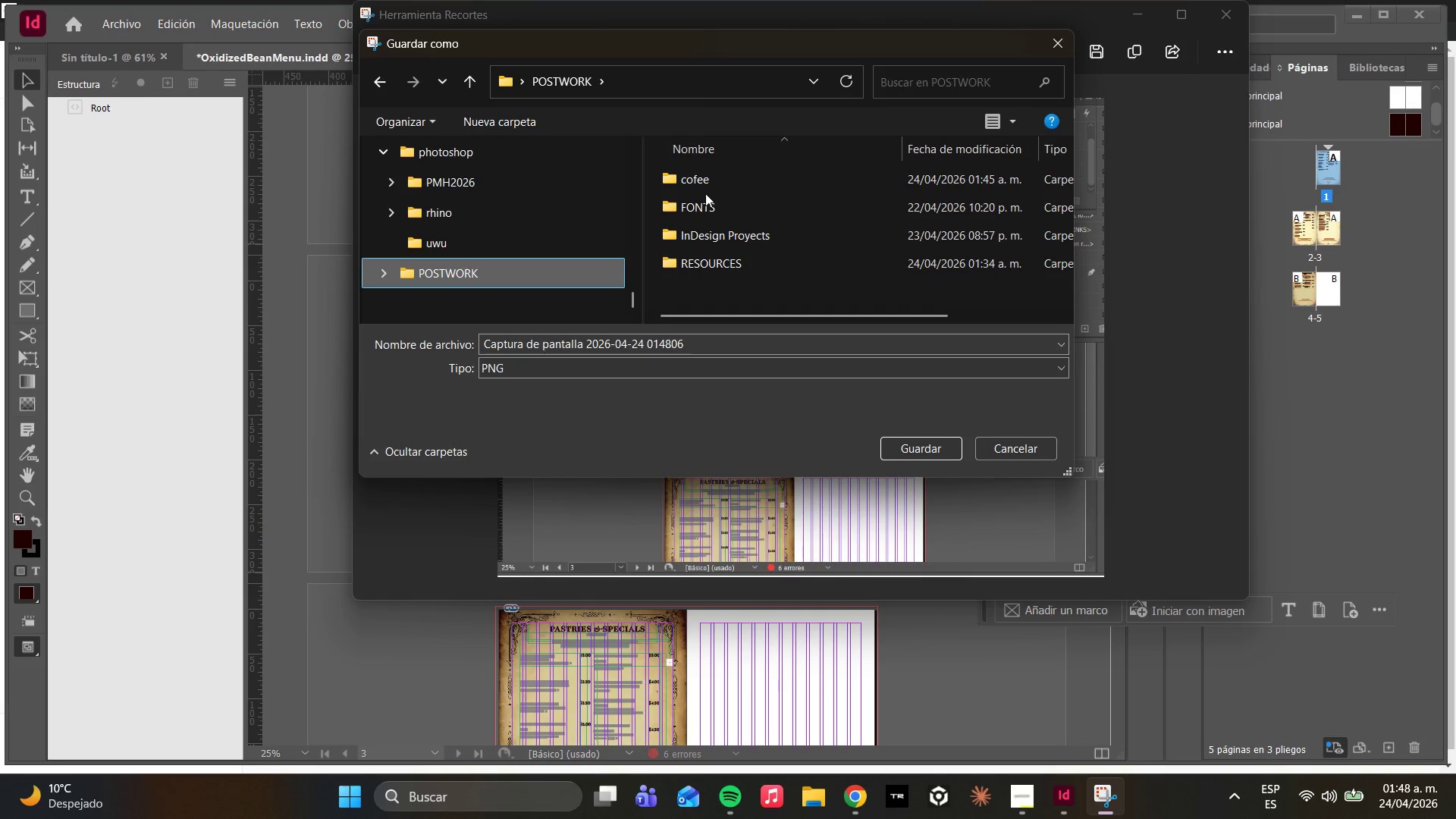 
scroll: coordinate [515, 258], scroll_direction: down, amount: 13.0
 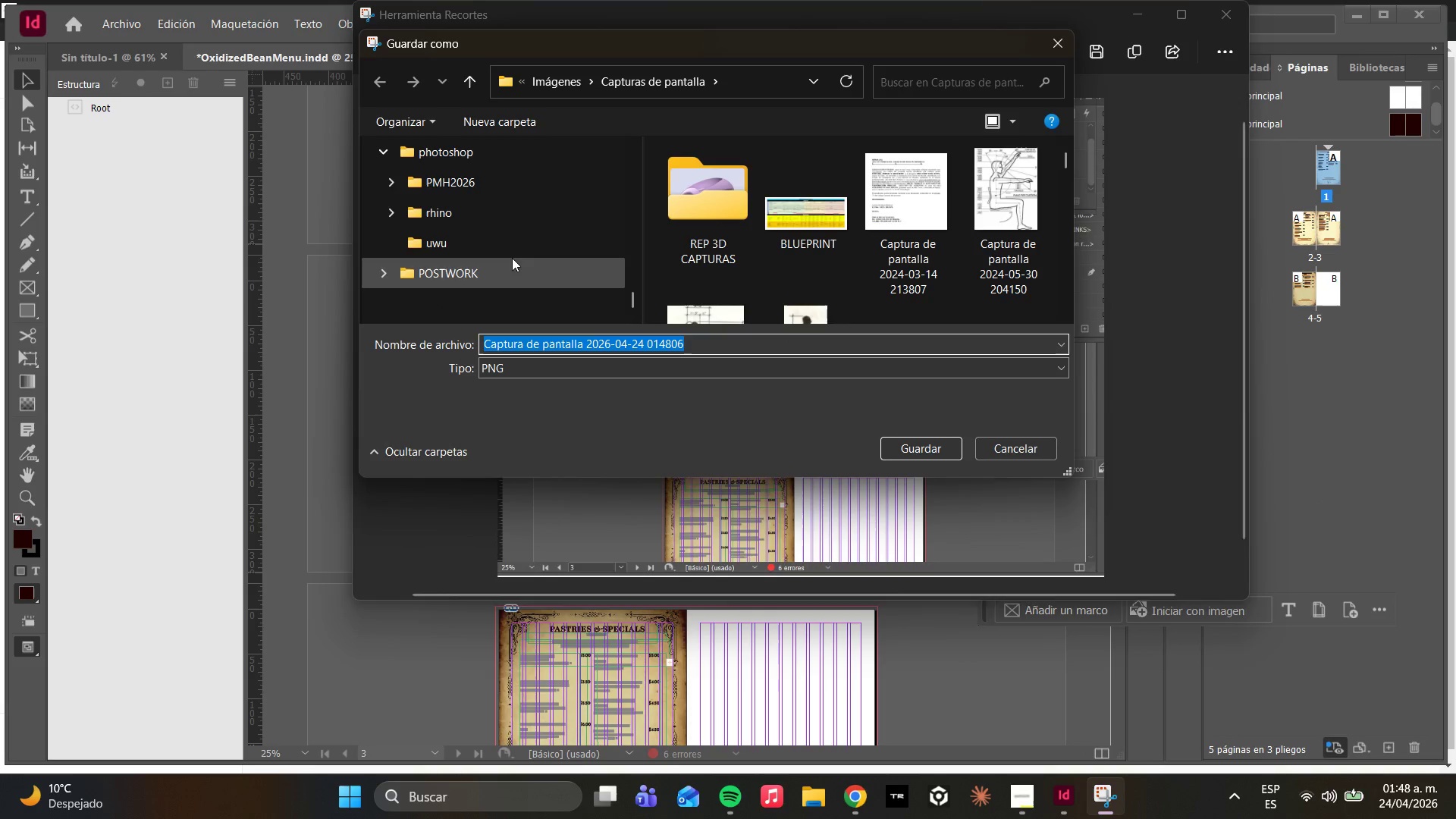 
double_click([709, 190])
 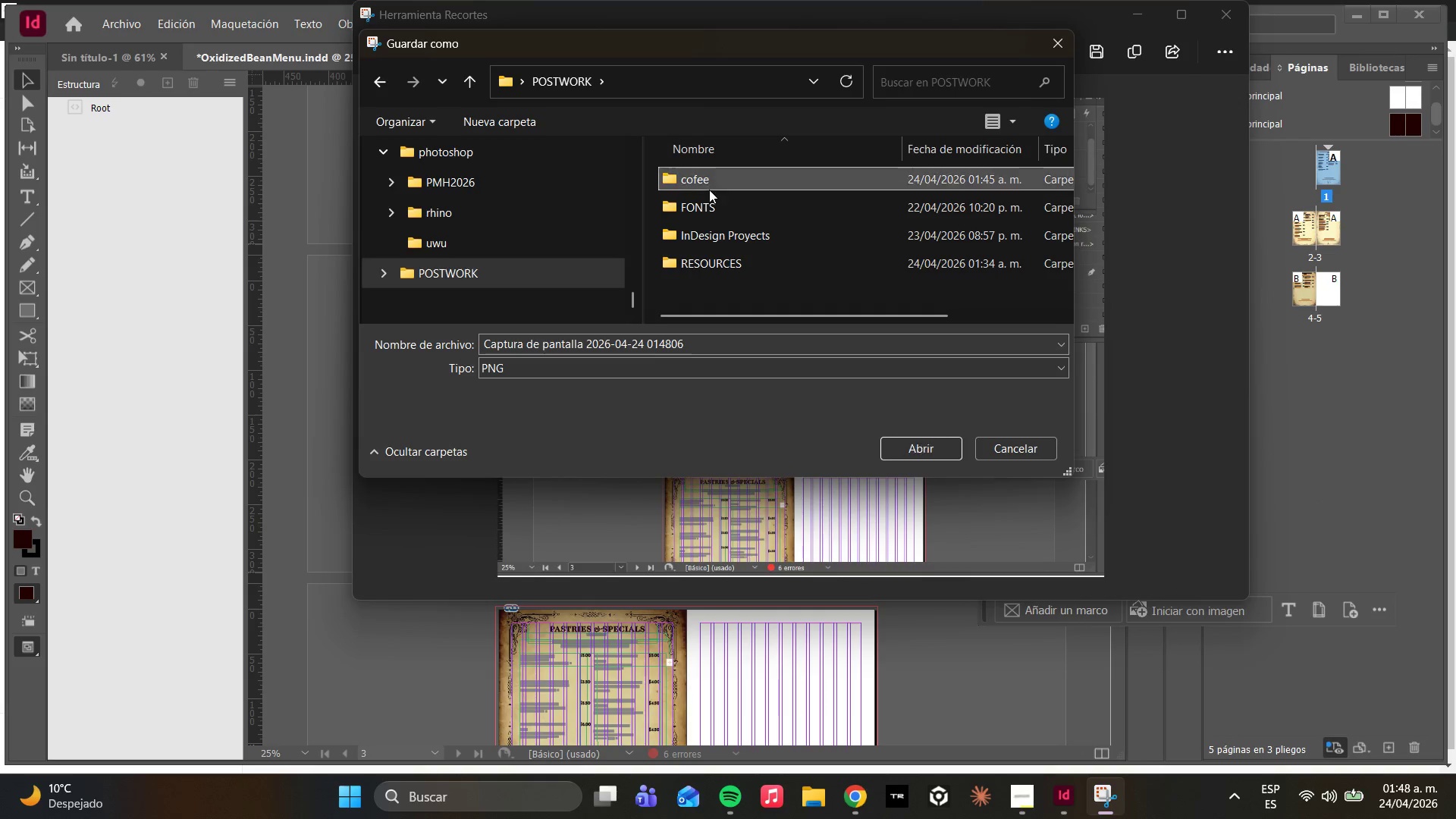 
triple_click([709, 190])
 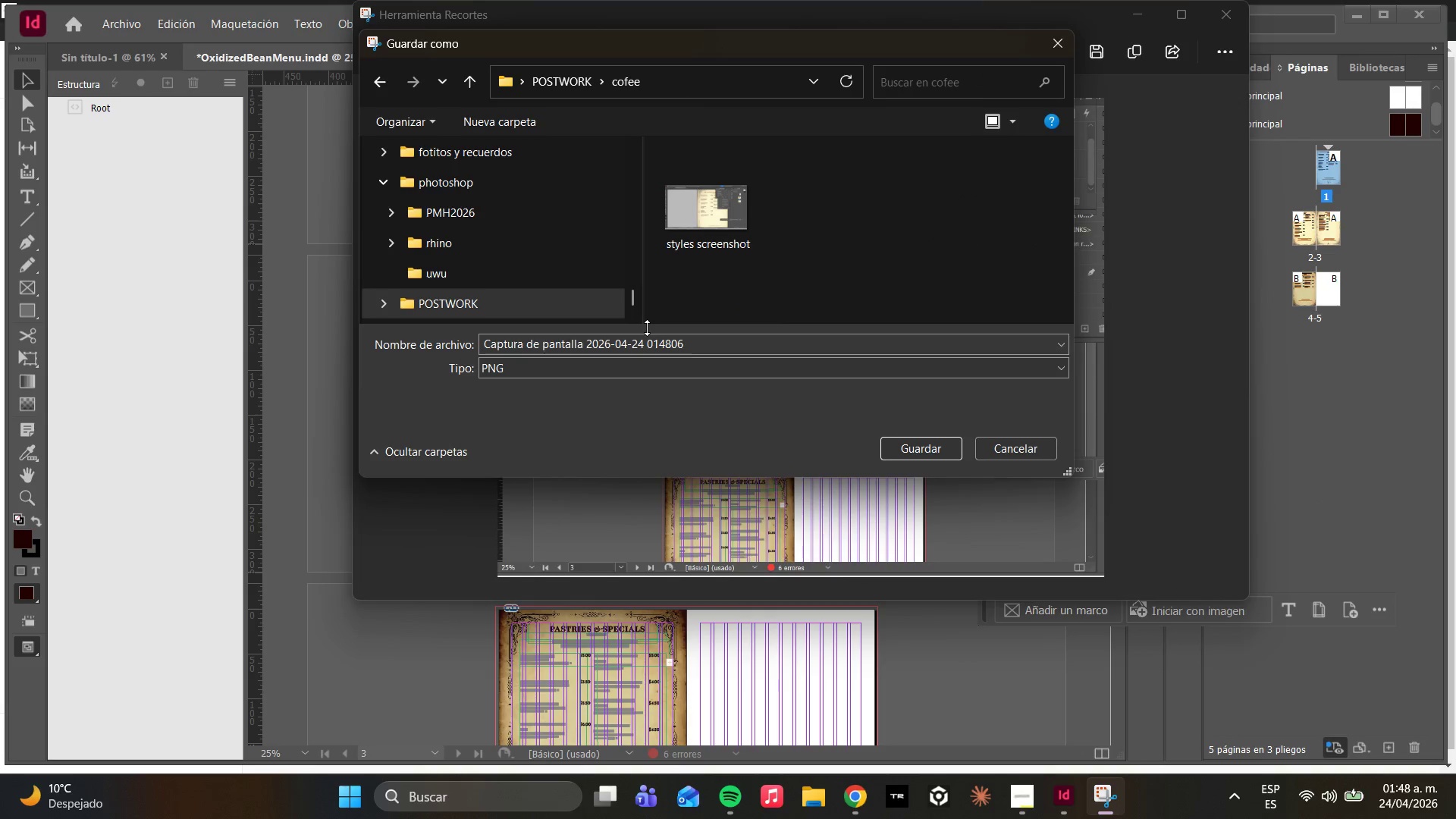 
left_click([646, 344])
 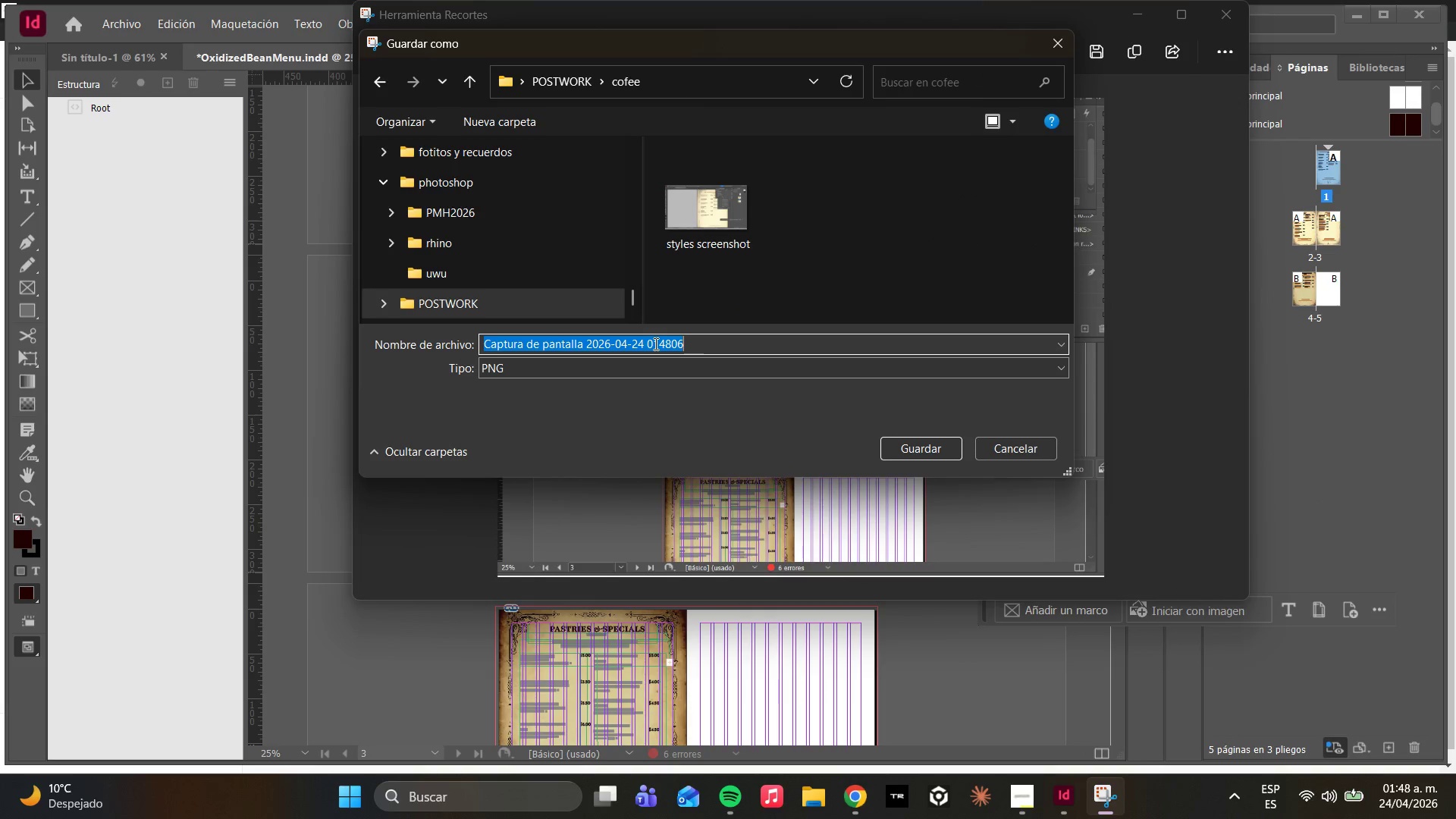 
type(Grid sv)
key(Backspace)
type(creenshot)
 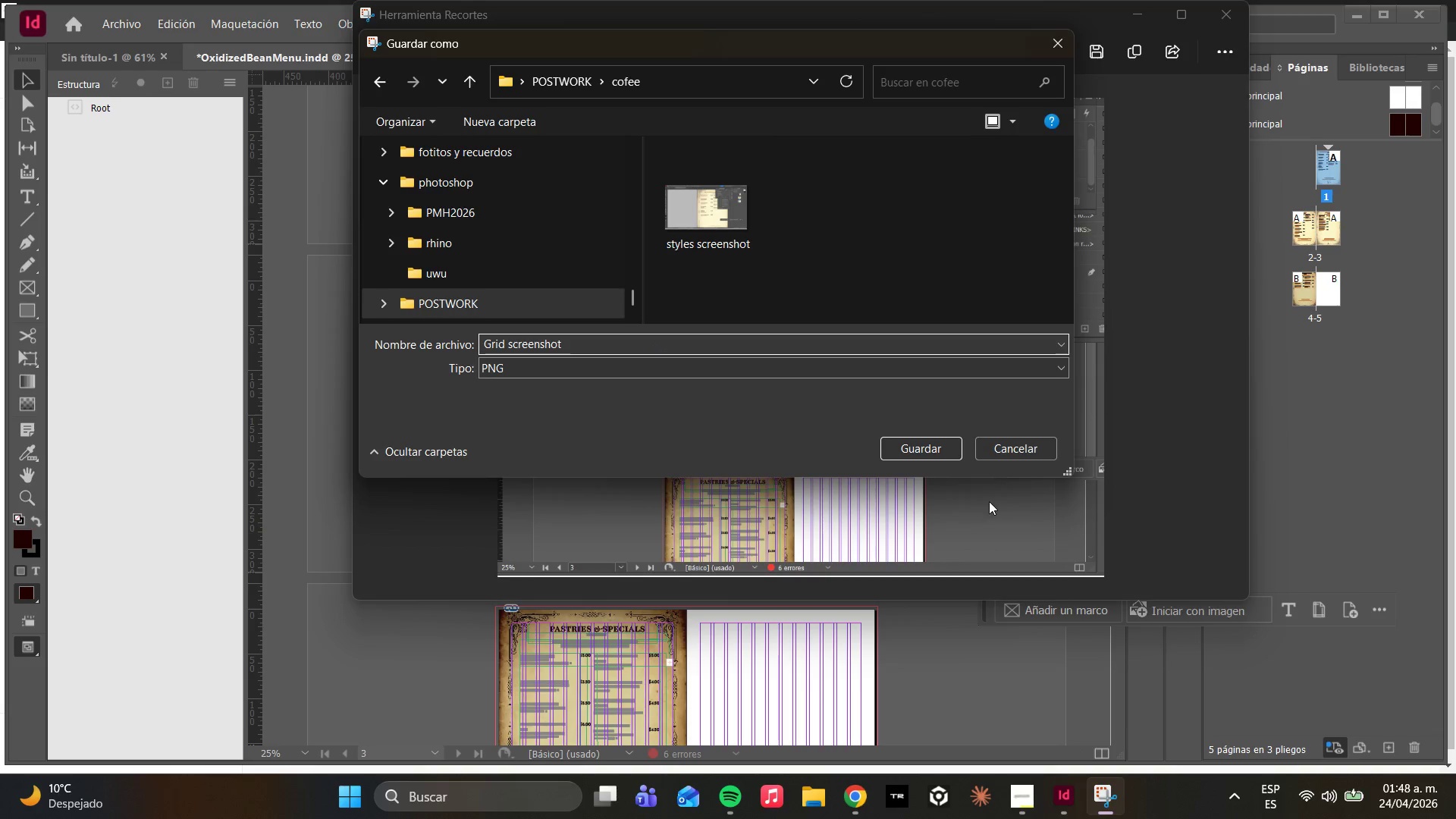 
left_click([928, 450])
 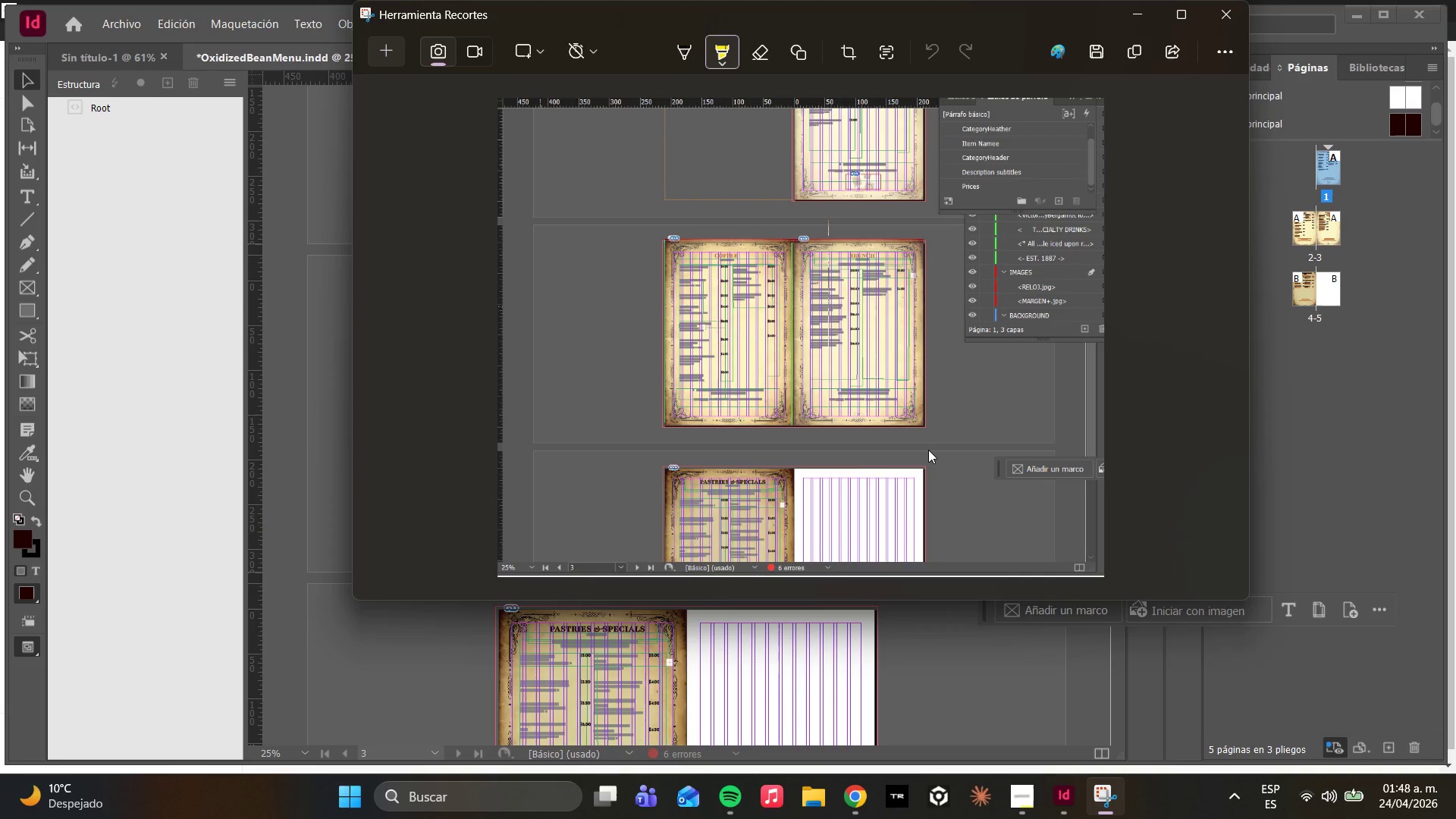 
wait(12.91)
 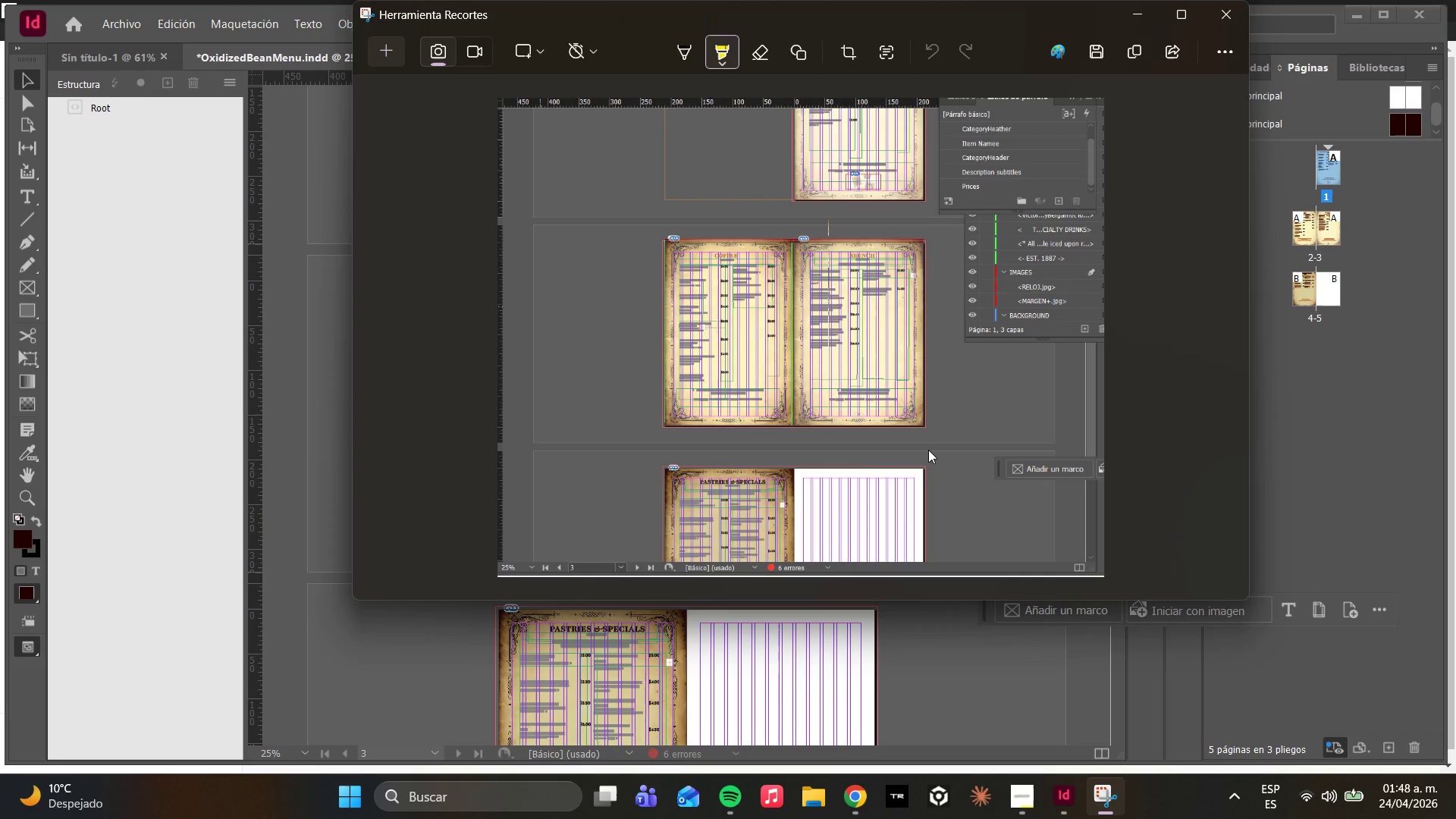 
left_click([920, 669])
 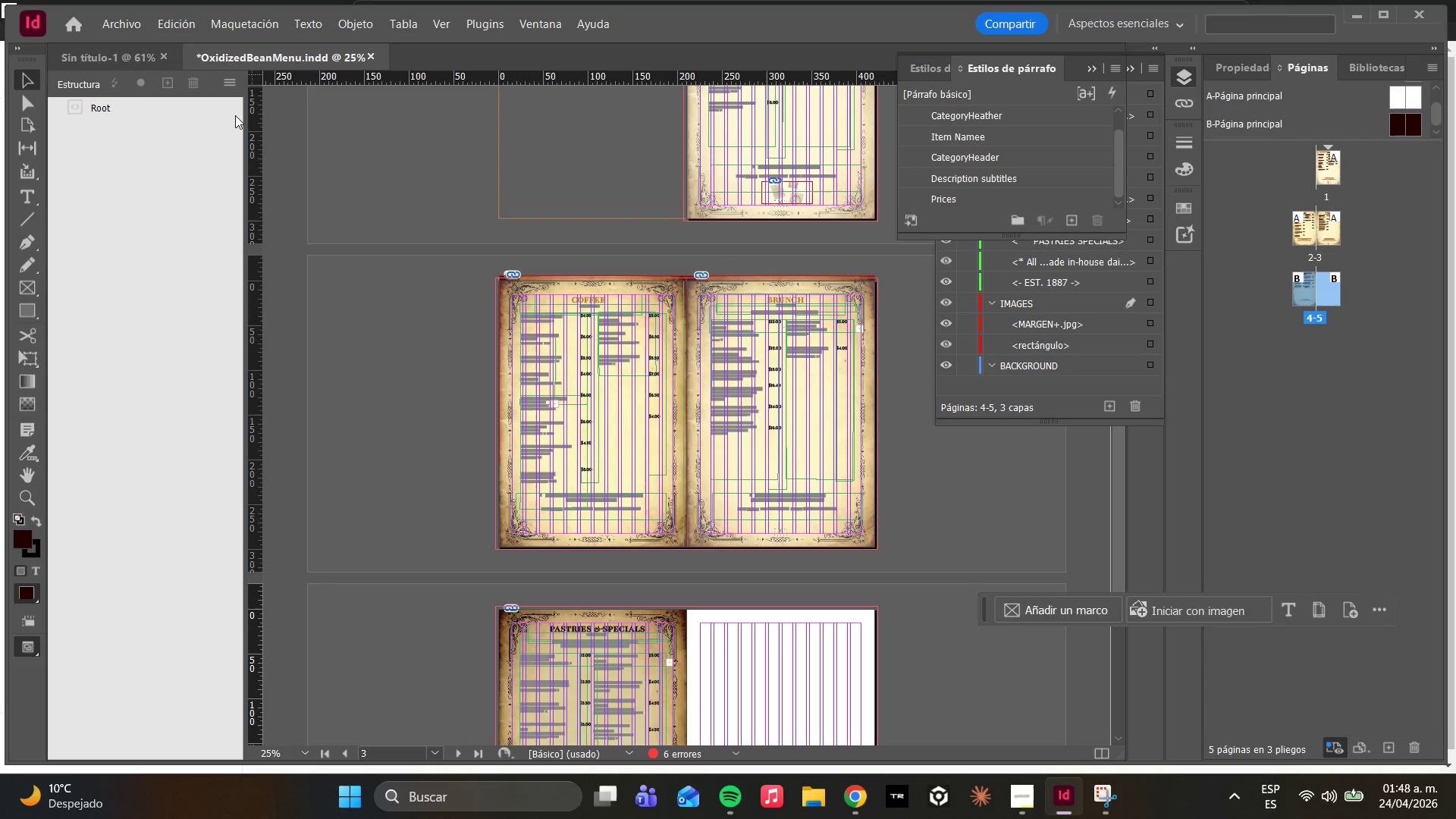 
scroll: coordinate [180, 99], scroll_direction: up, amount: 2.0
 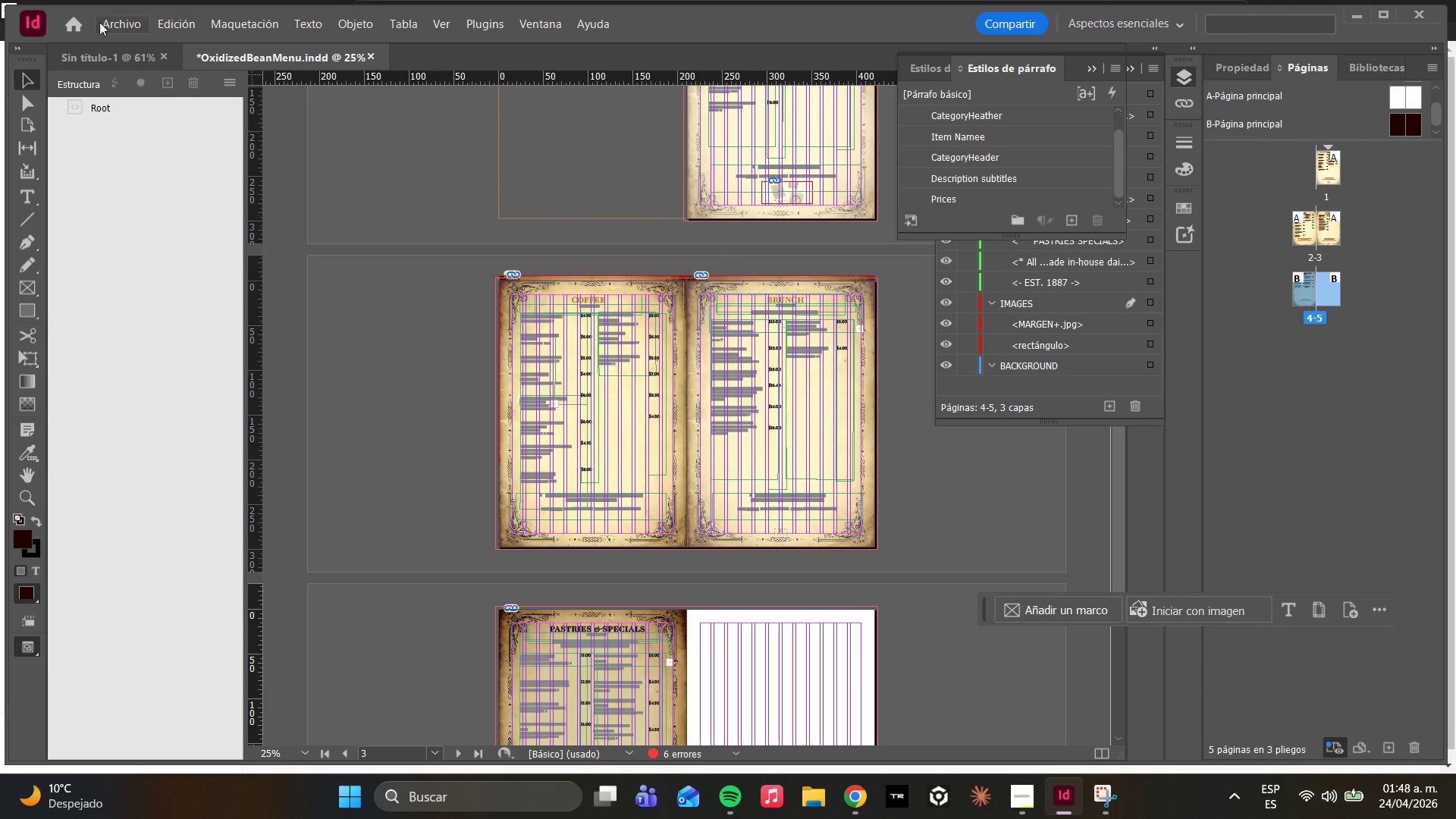 
left_click([124, 27])
 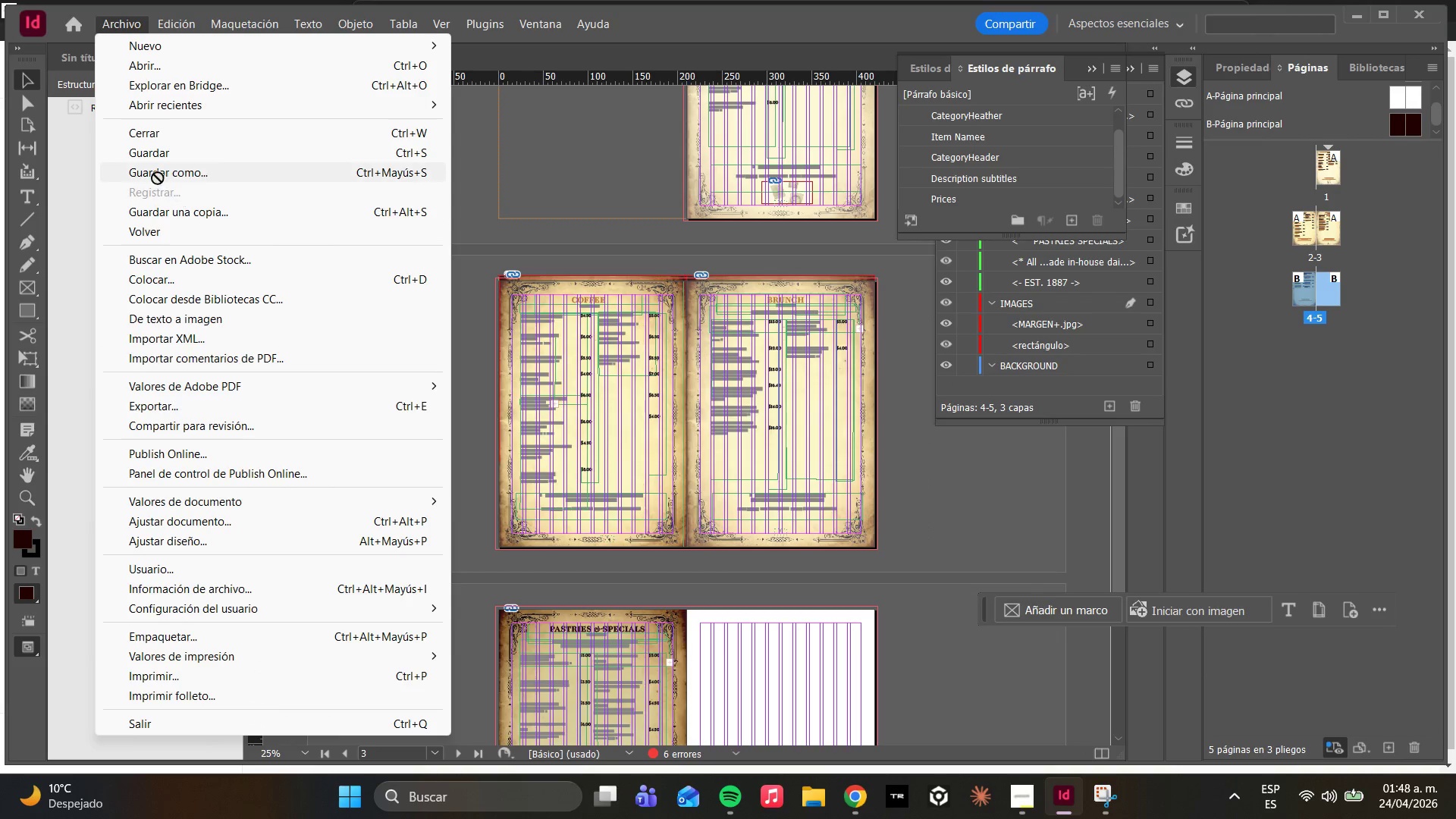 
left_click([160, 173])
 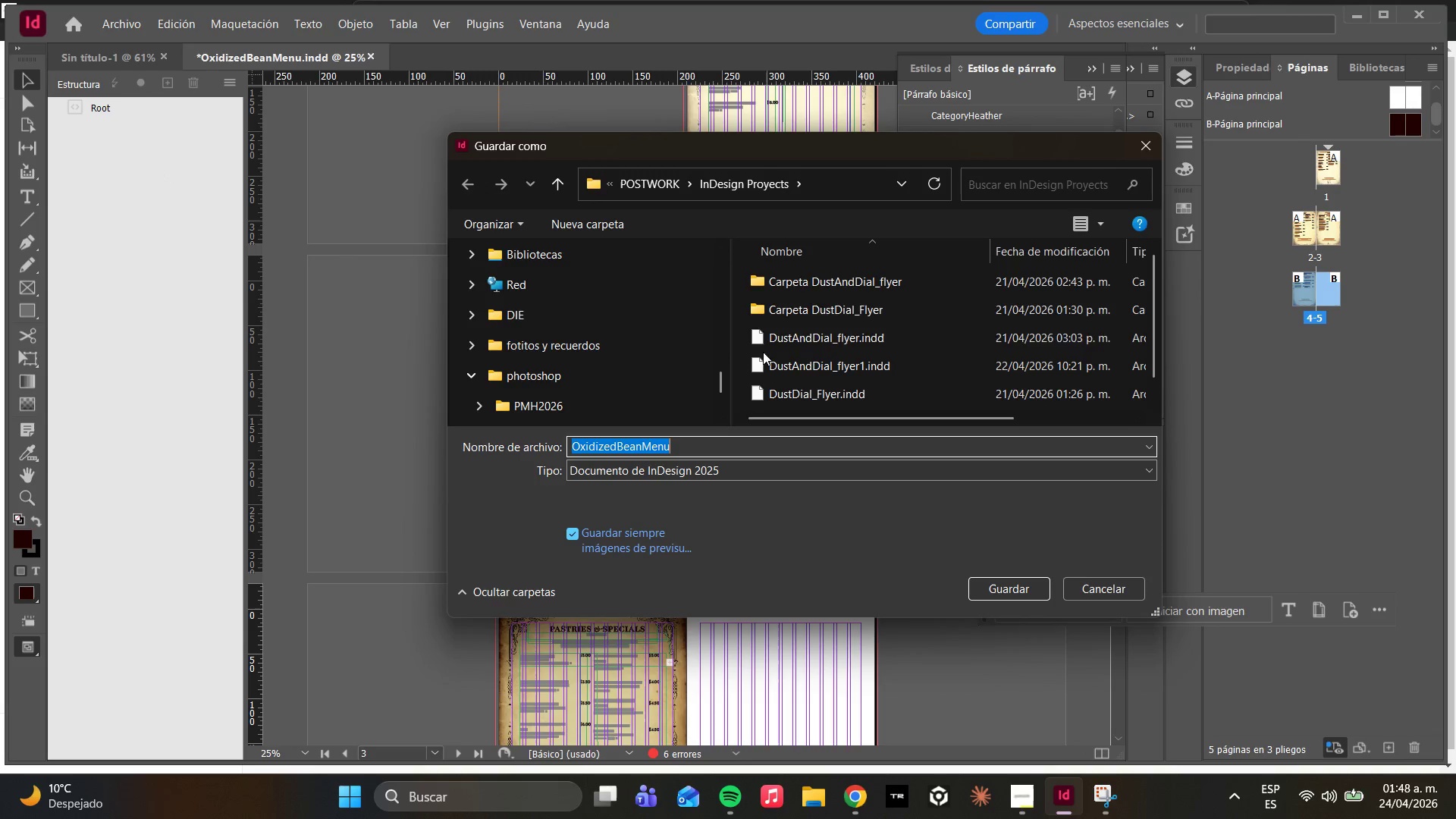 
scroll: coordinate [803, 312], scroll_direction: down, amount: 3.0
 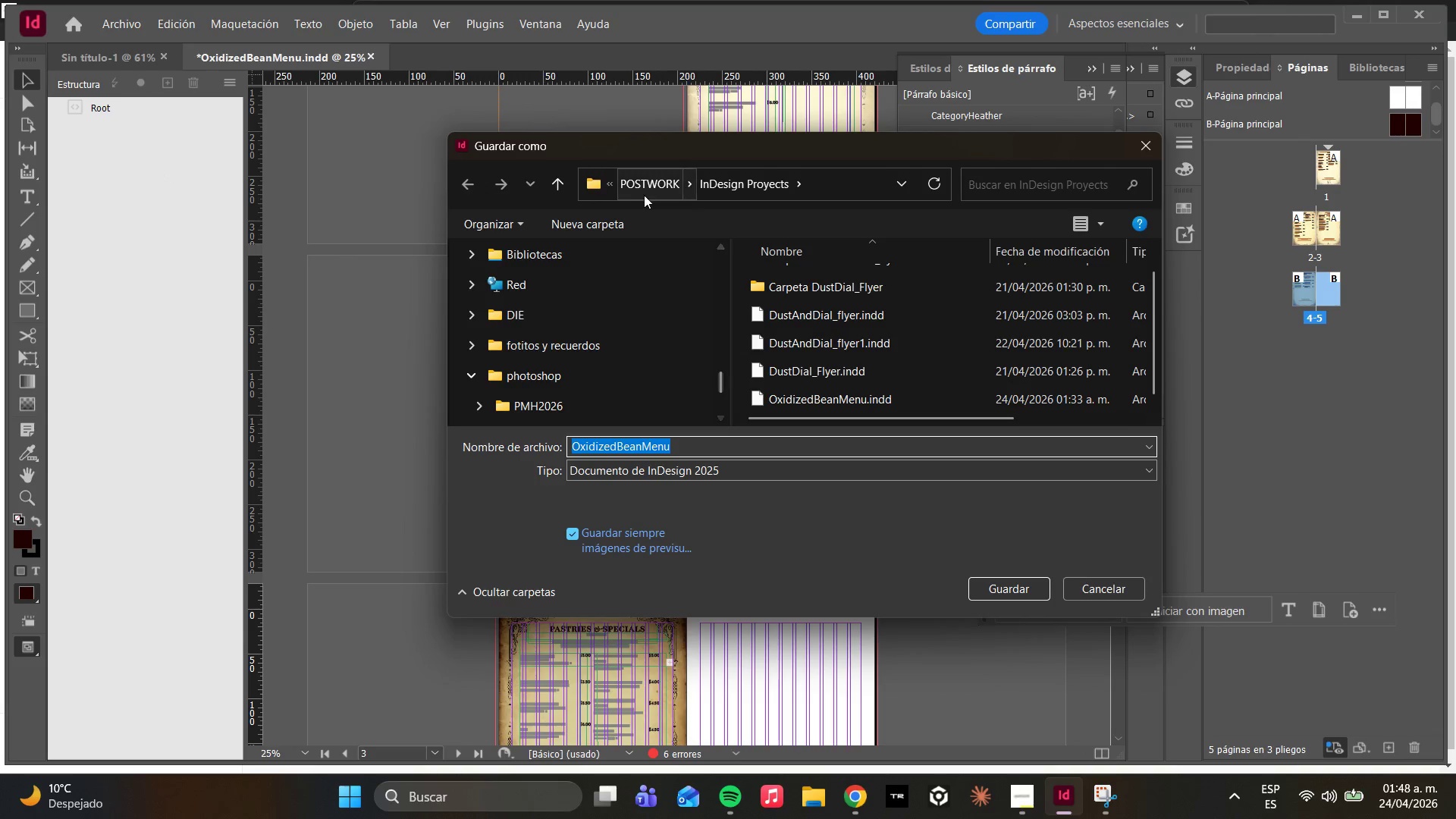 
left_click([647, 192])
 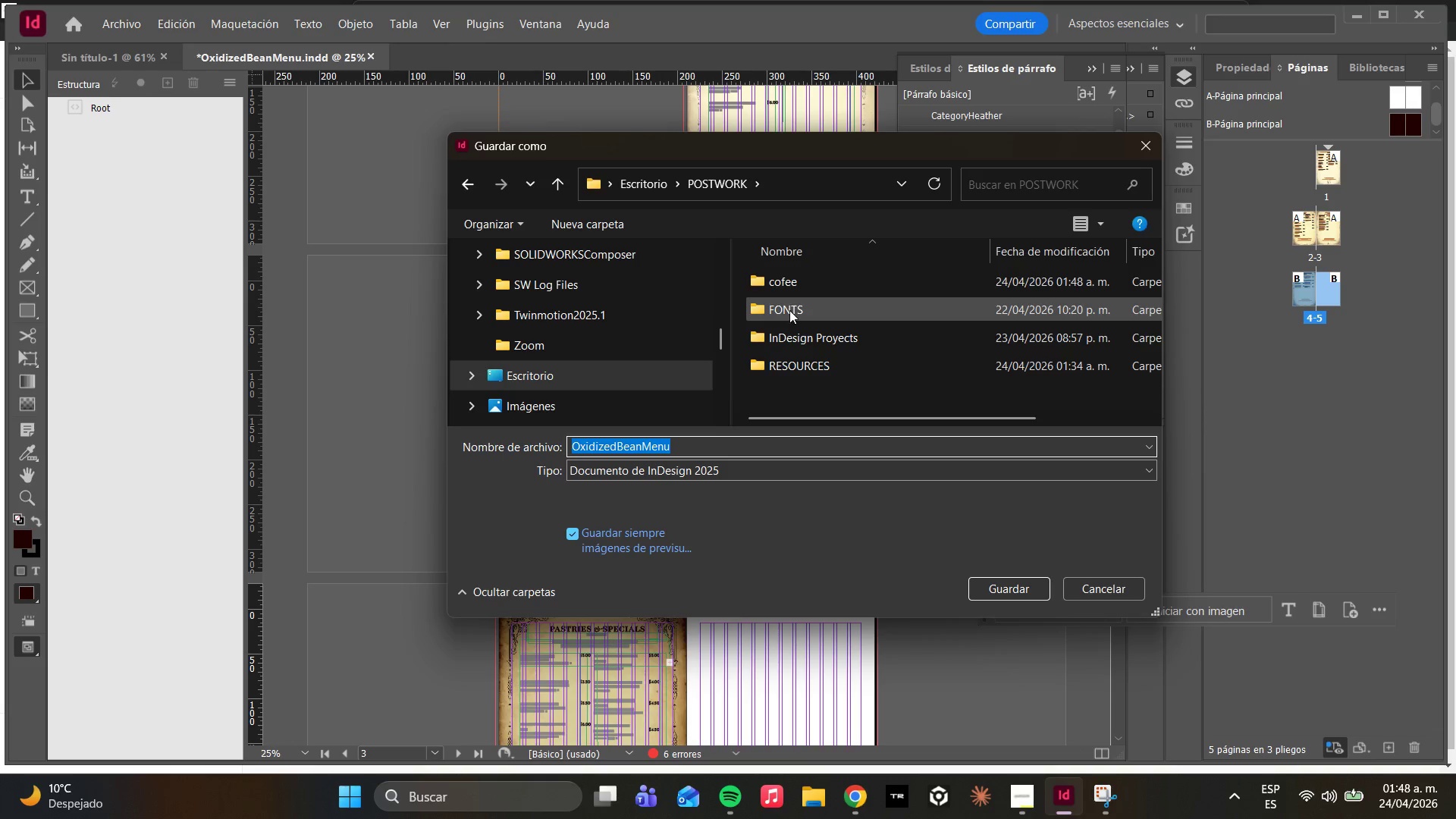 
left_click([779, 290])
 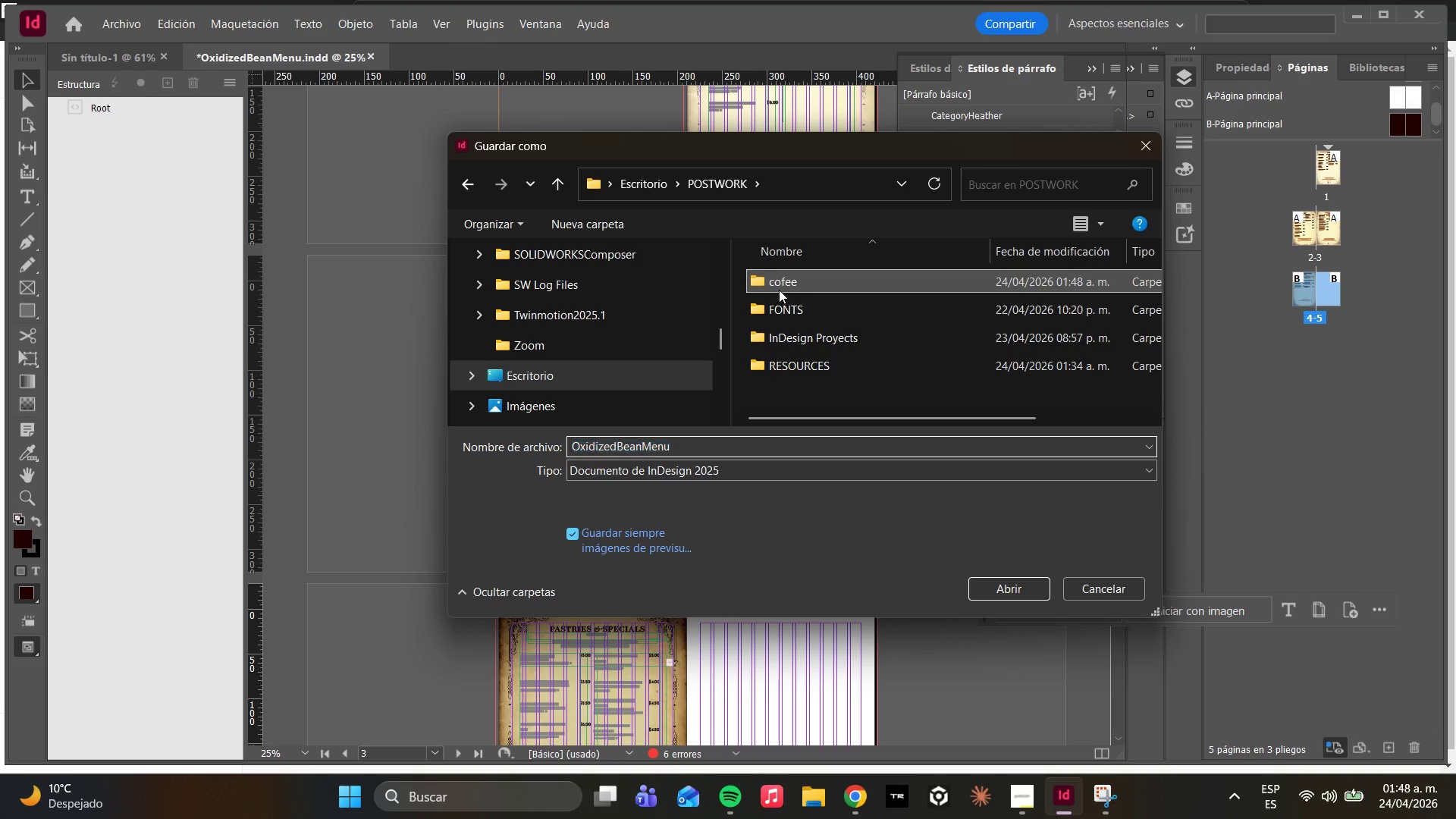 
left_click_drag(start_coordinate=[779, 290], to_coordinate=[997, 585])
 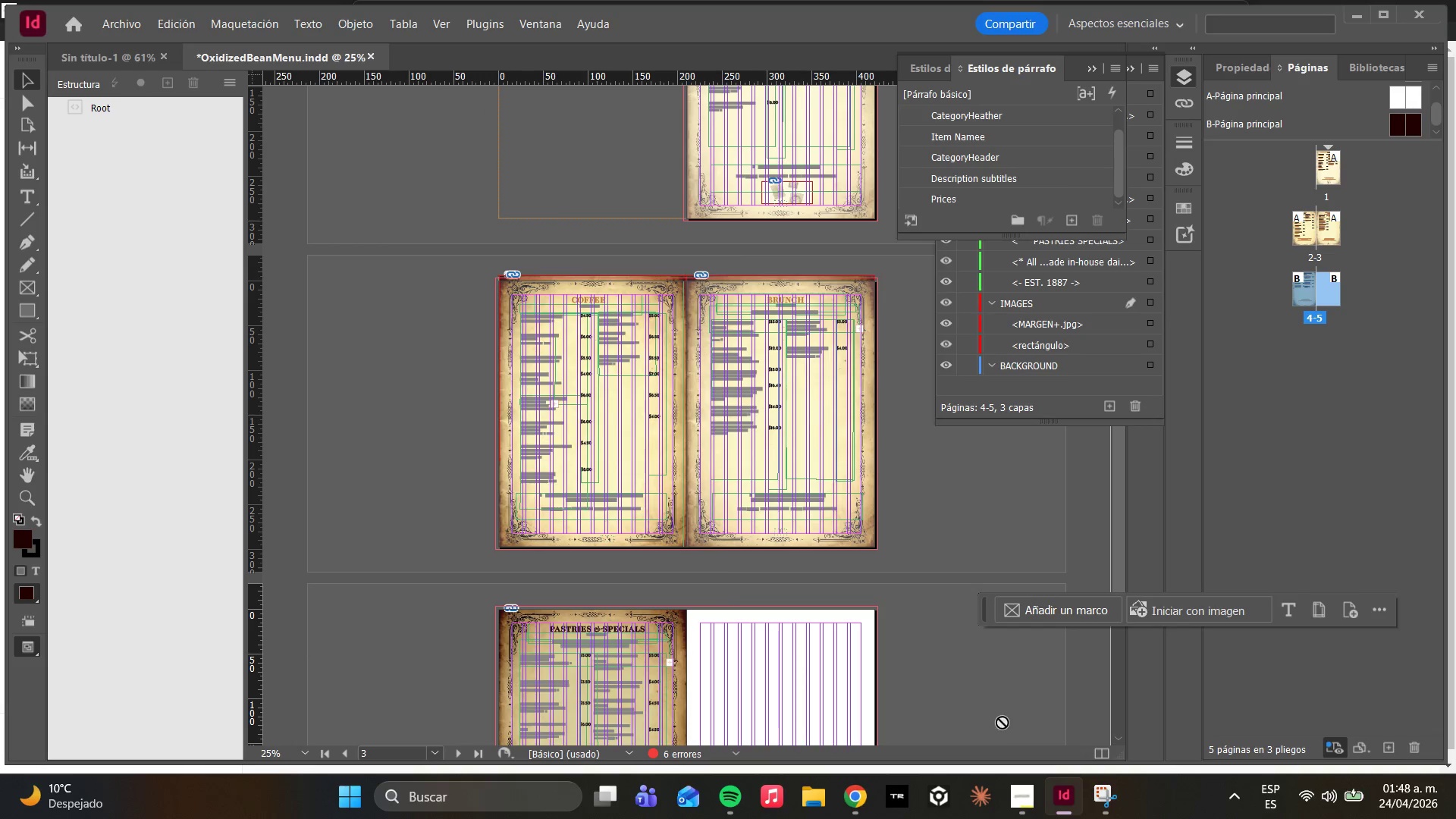 
scroll: coordinate [849, 377], scroll_direction: down, amount: 3.0
 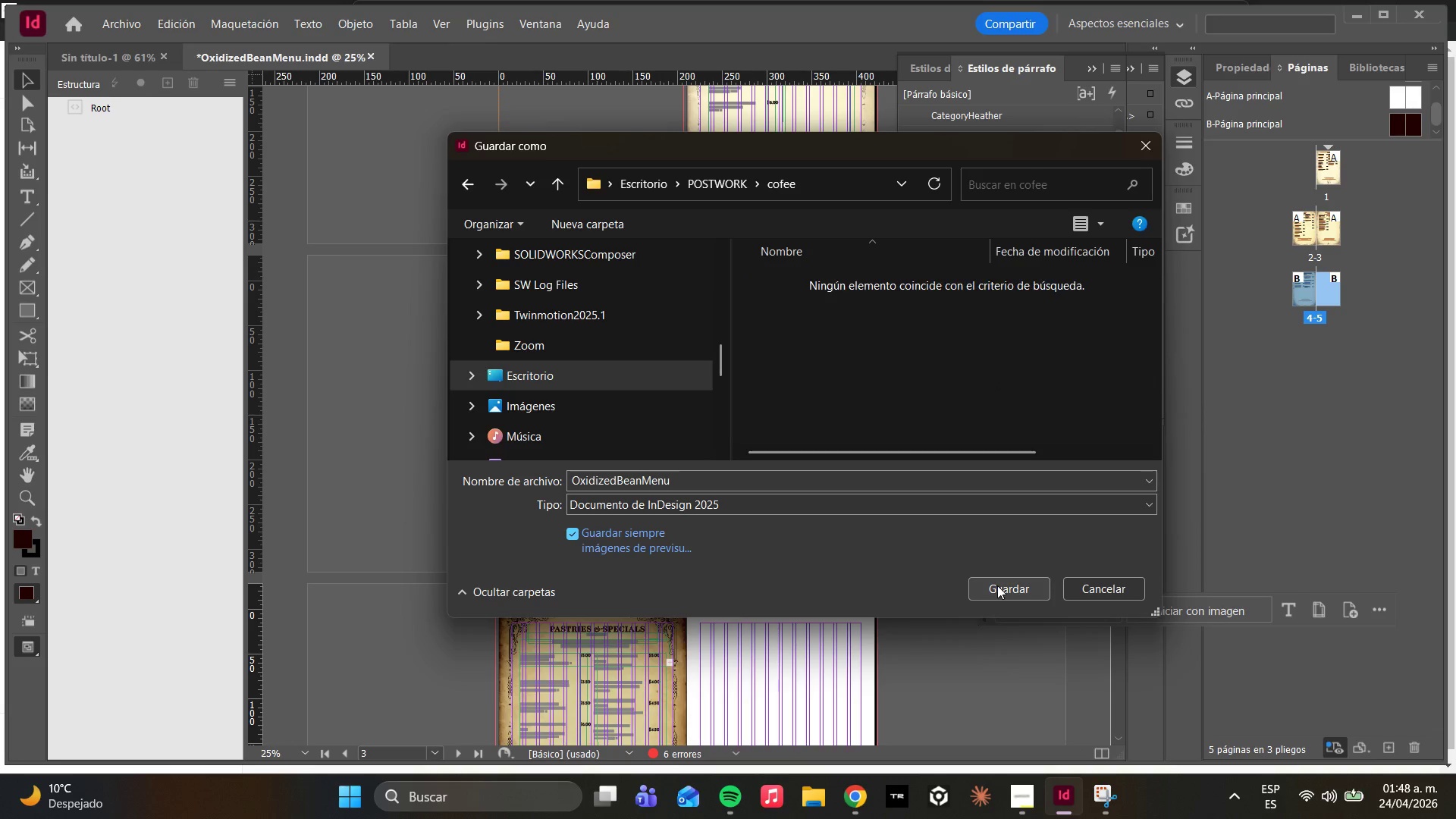 
left_click([997, 585])
 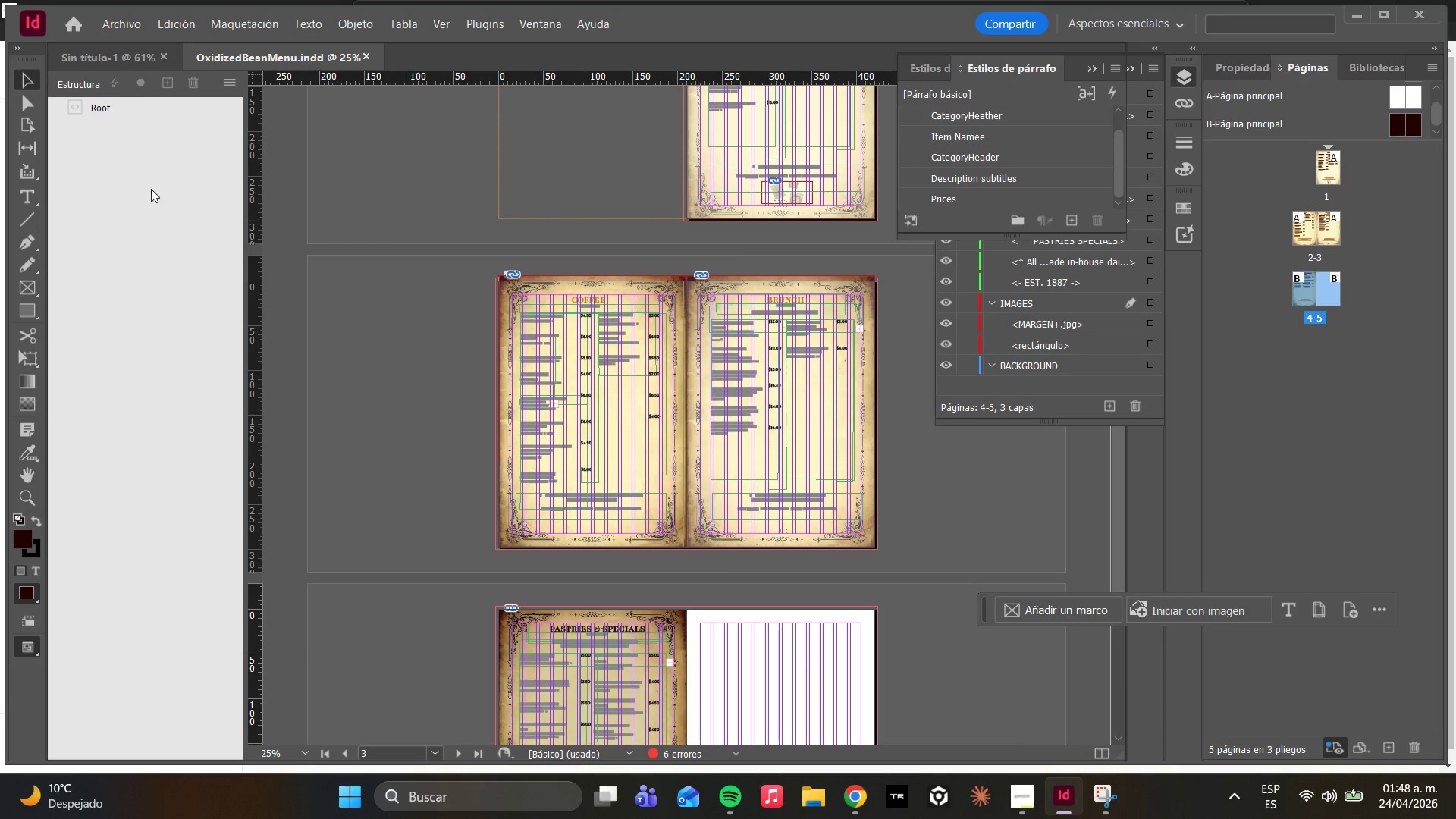 
scroll: coordinate [438, 293], scroll_direction: up, amount: 10.0
 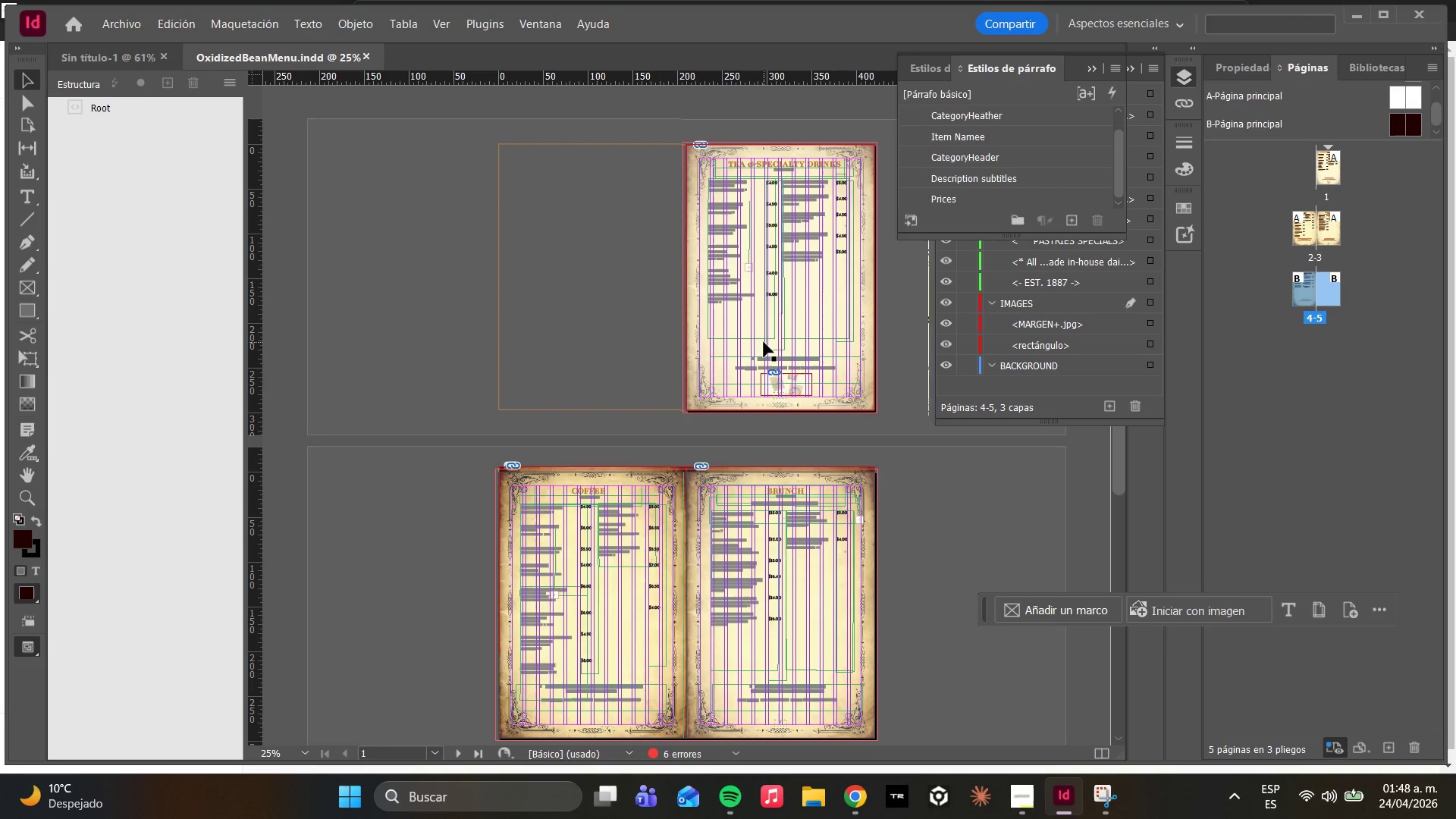 
hold_key(key=AltLeft, duration=0.75)
scroll: coordinate [803, 339], scroll_direction: up, amount: 3.0
 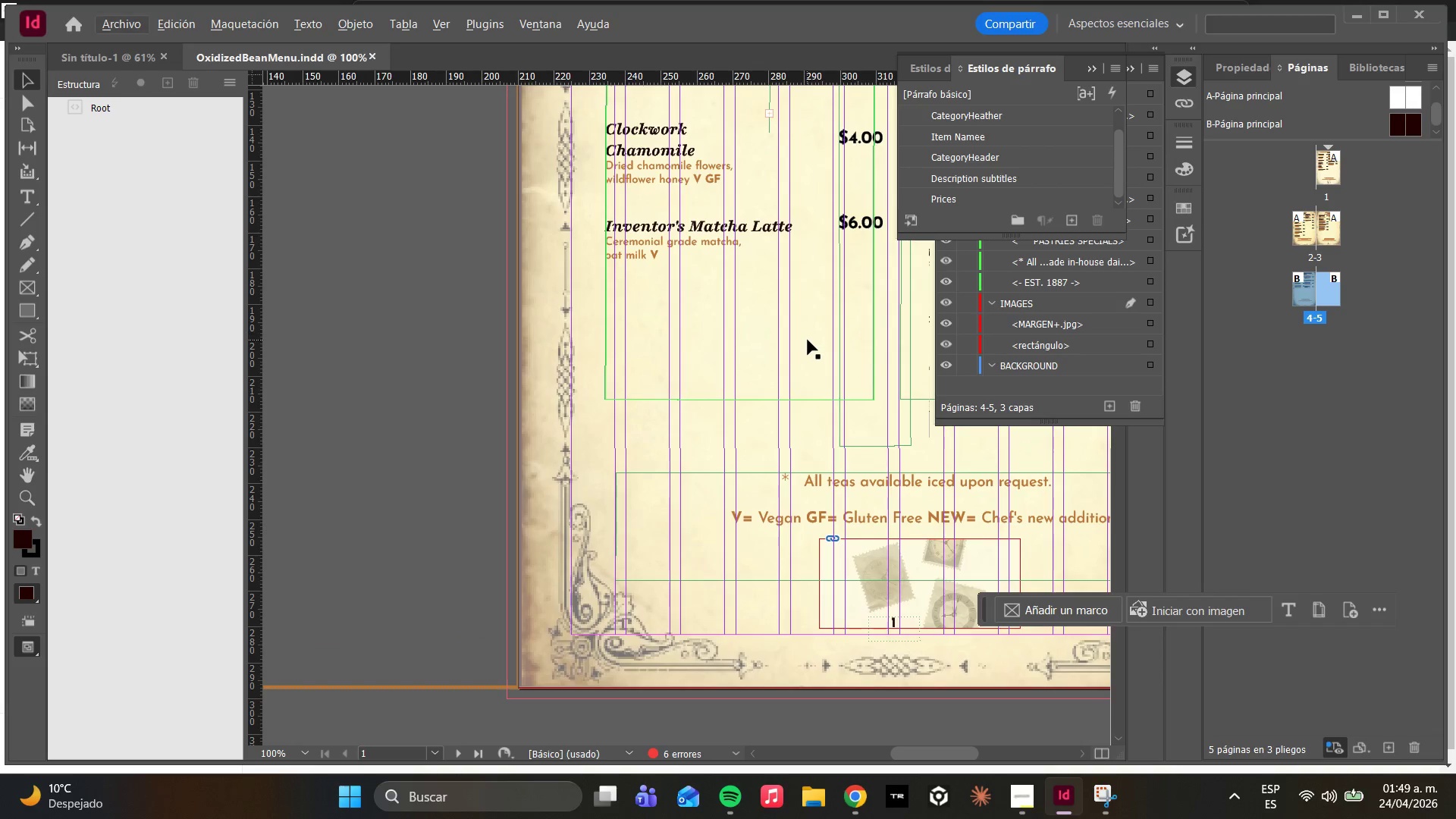 
hold_key(key=AltLeft, duration=0.94)
scroll: coordinate [761, 362], scroll_direction: down, amount: 2.0
 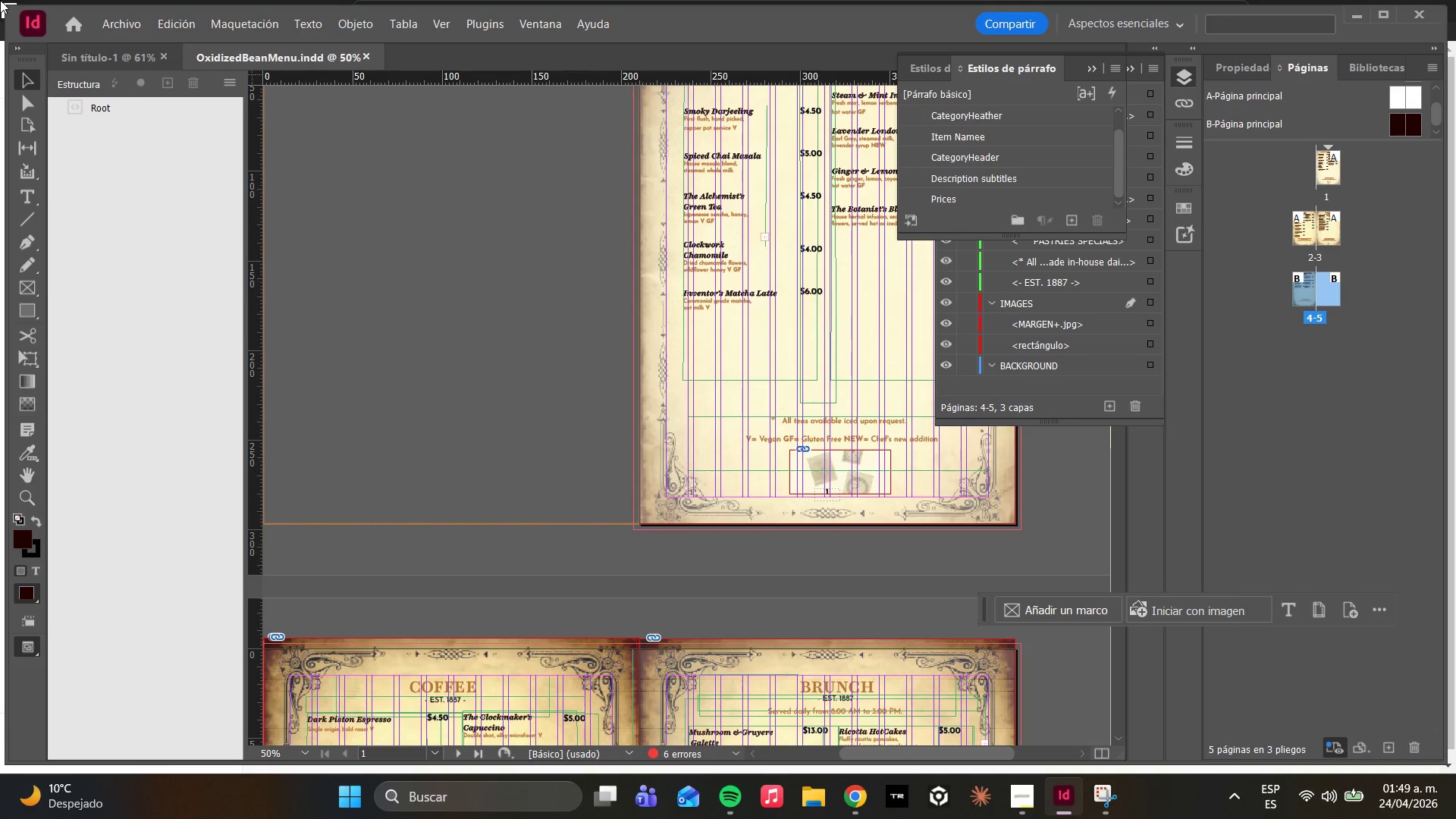 
left_click([115, 27])
 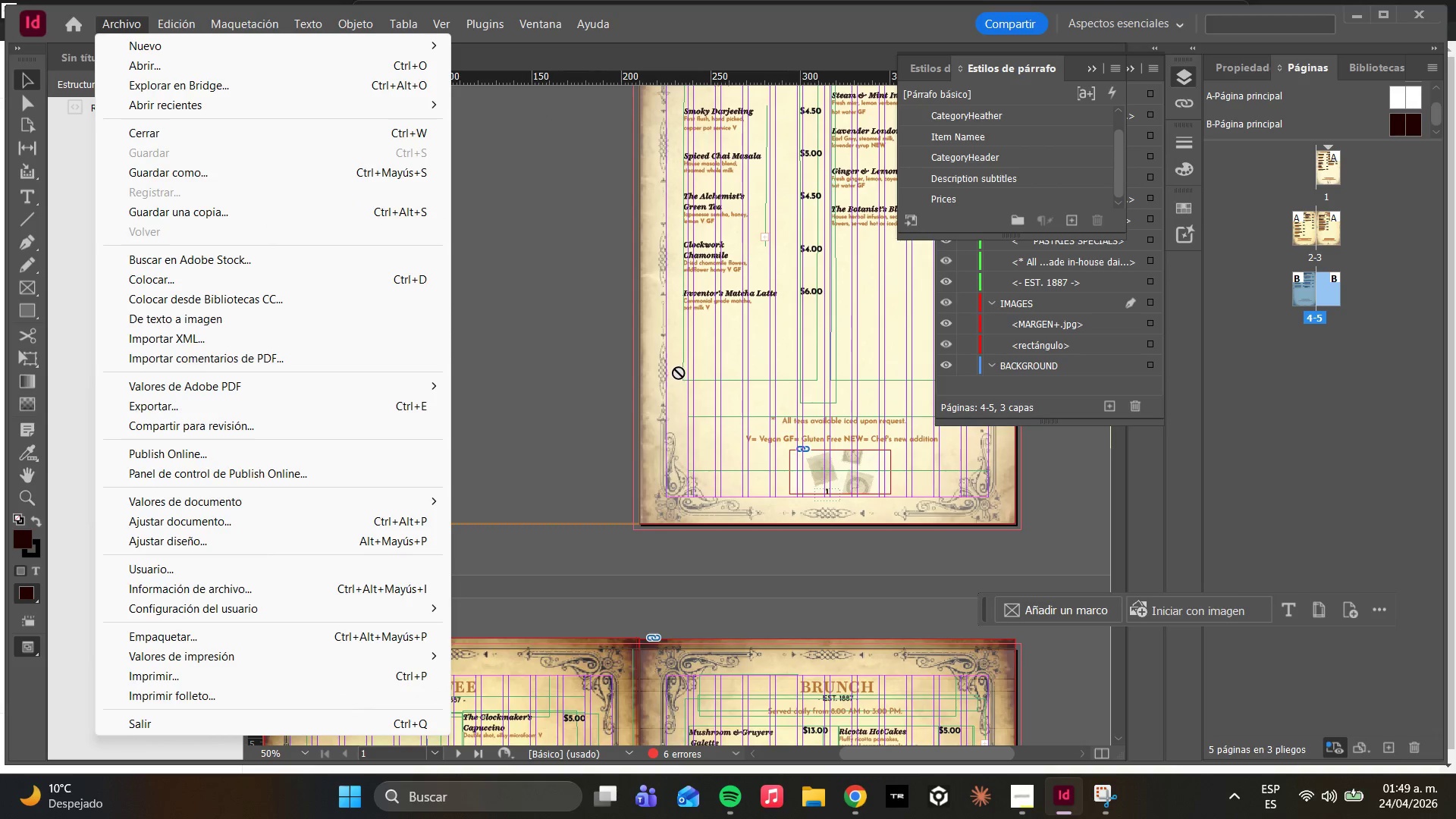 
scroll: coordinate [681, 405], scroll_direction: up, amount: 1.0
 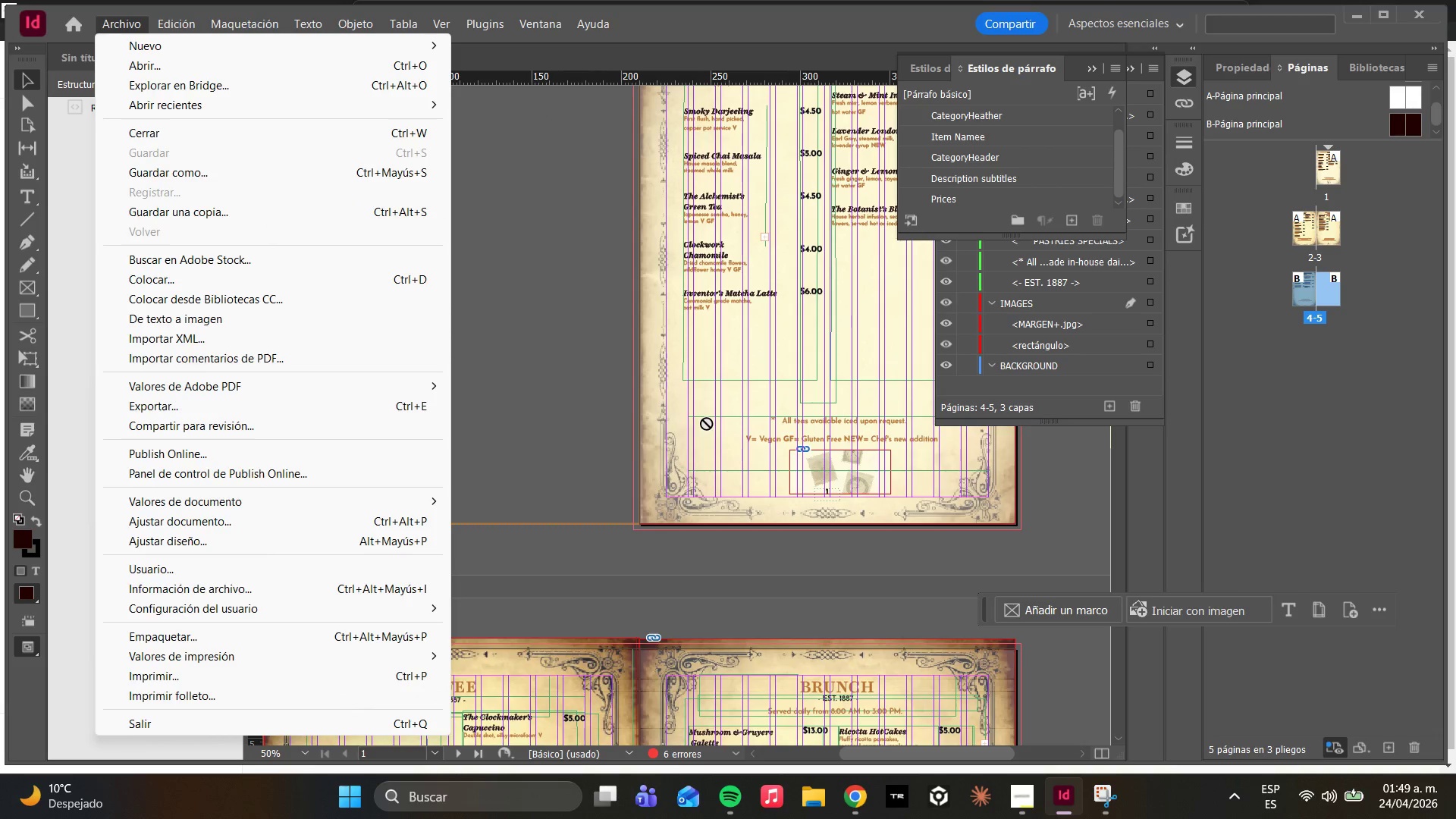 
type(ww)
 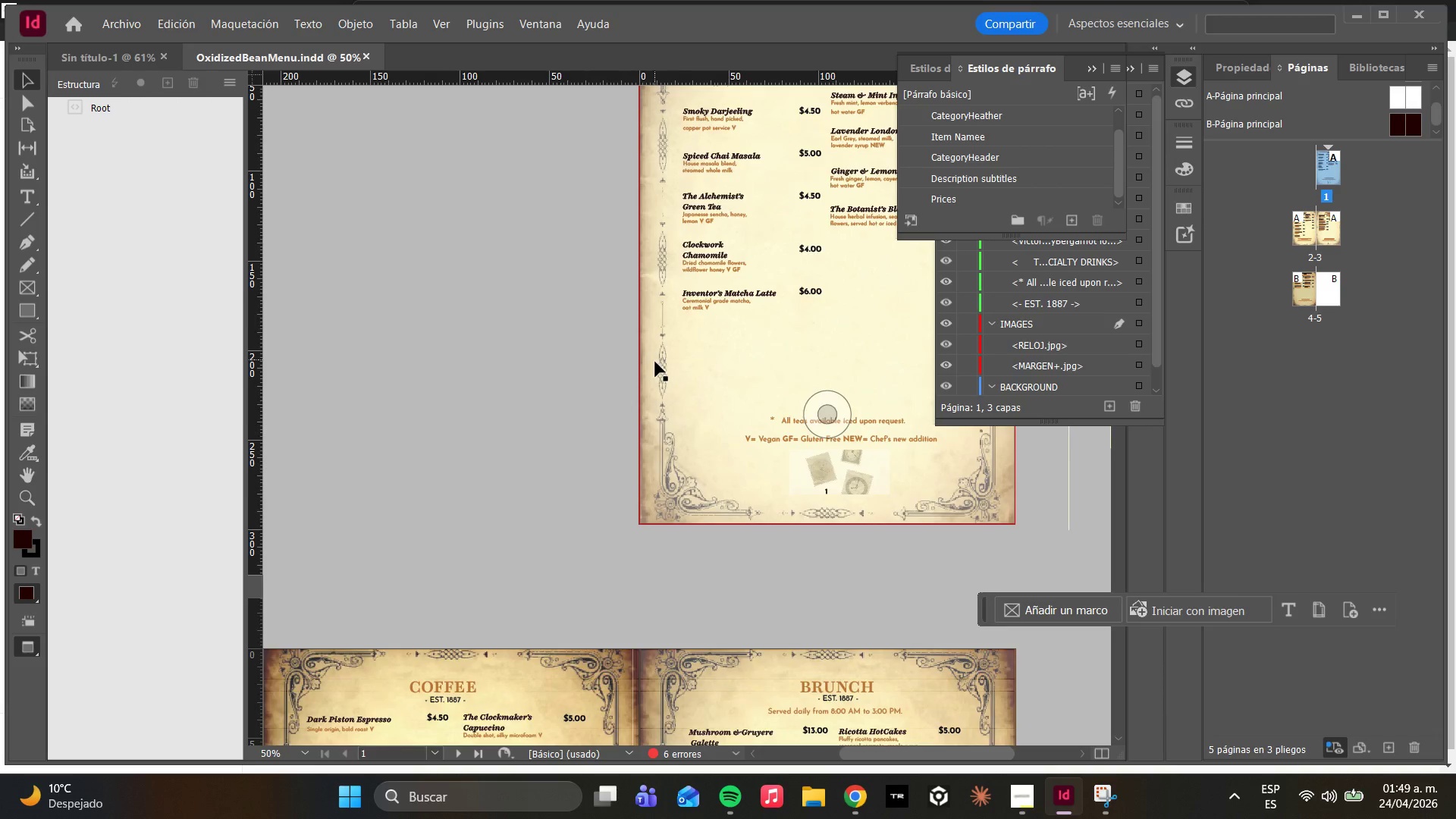 
scroll: coordinate [698, 373], scroll_direction: up, amount: 5.0
 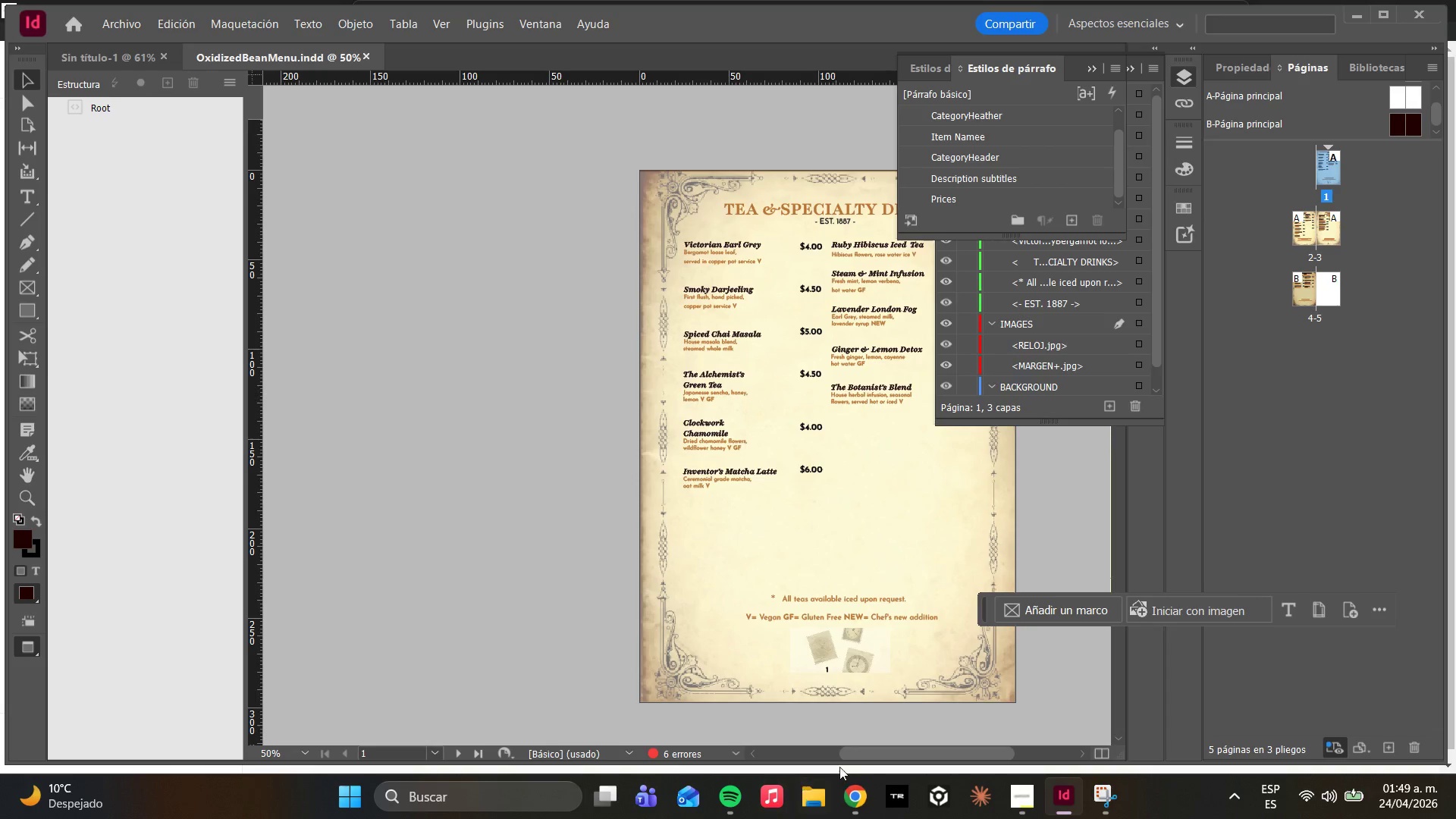 
left_click_drag(start_coordinate=[861, 757], to_coordinate=[888, 754])
 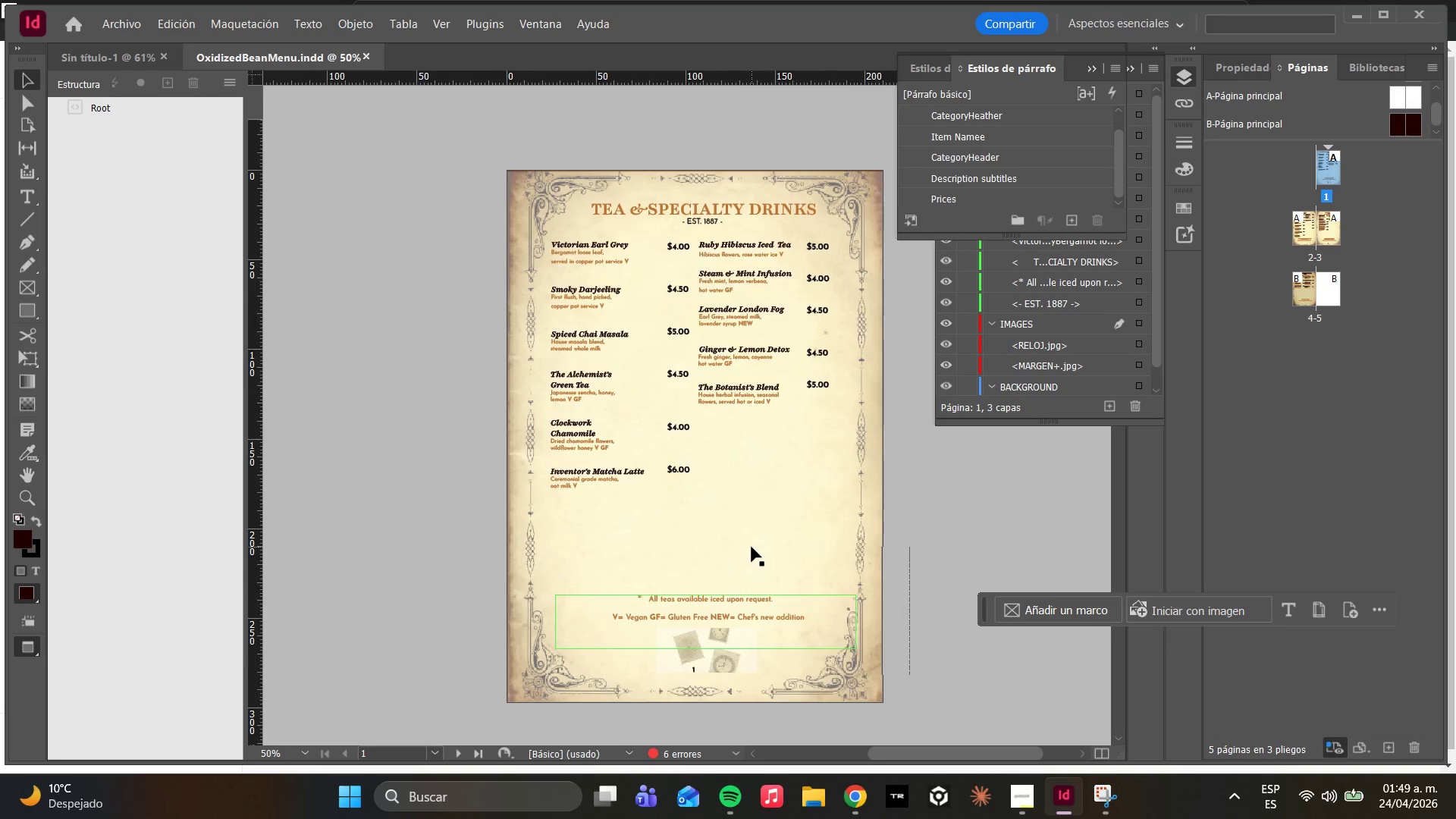 
scroll: coordinate [714, 579], scroll_direction: down, amount: 12.0
 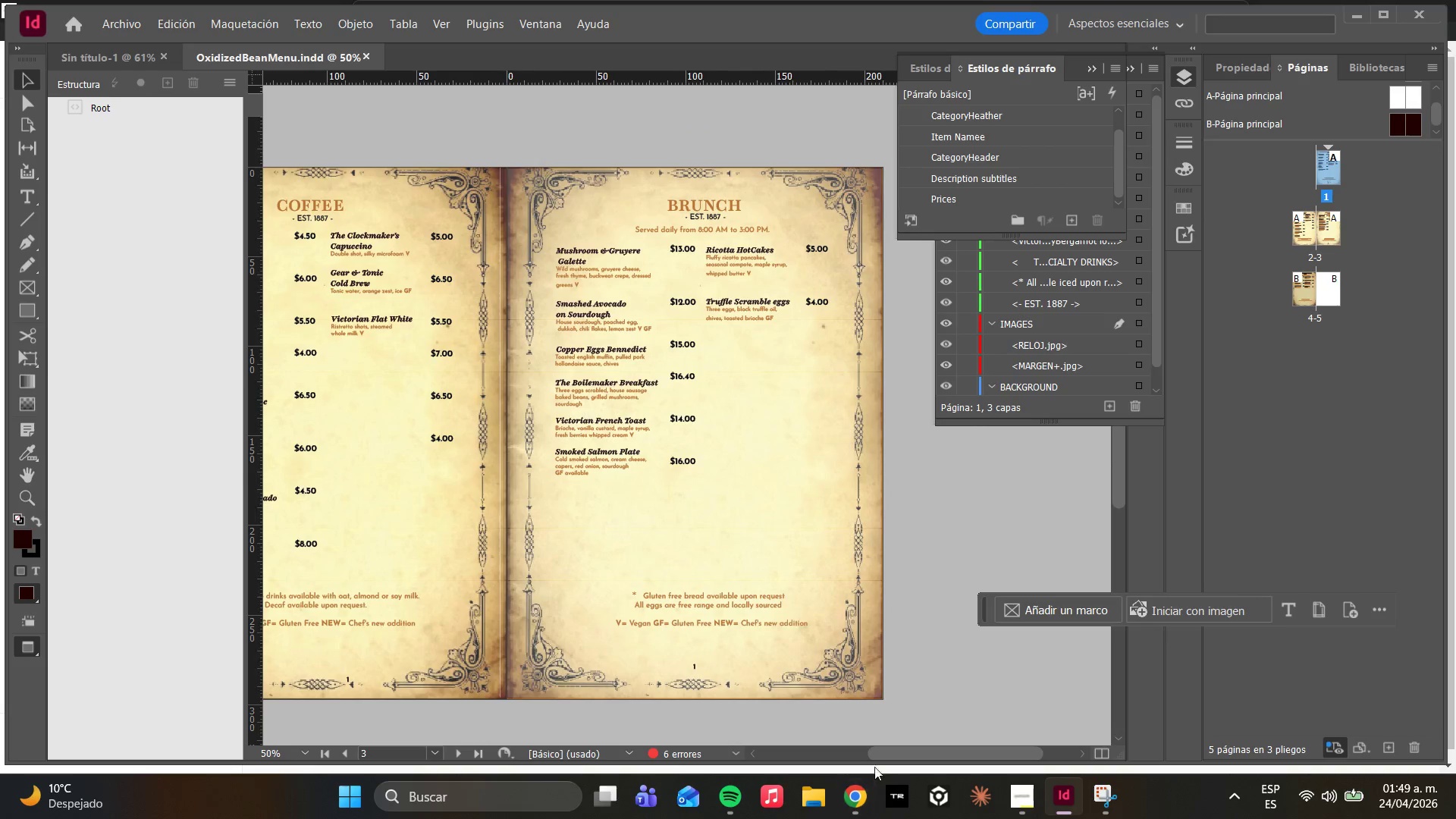 
left_click_drag(start_coordinate=[884, 756], to_coordinate=[846, 723])
 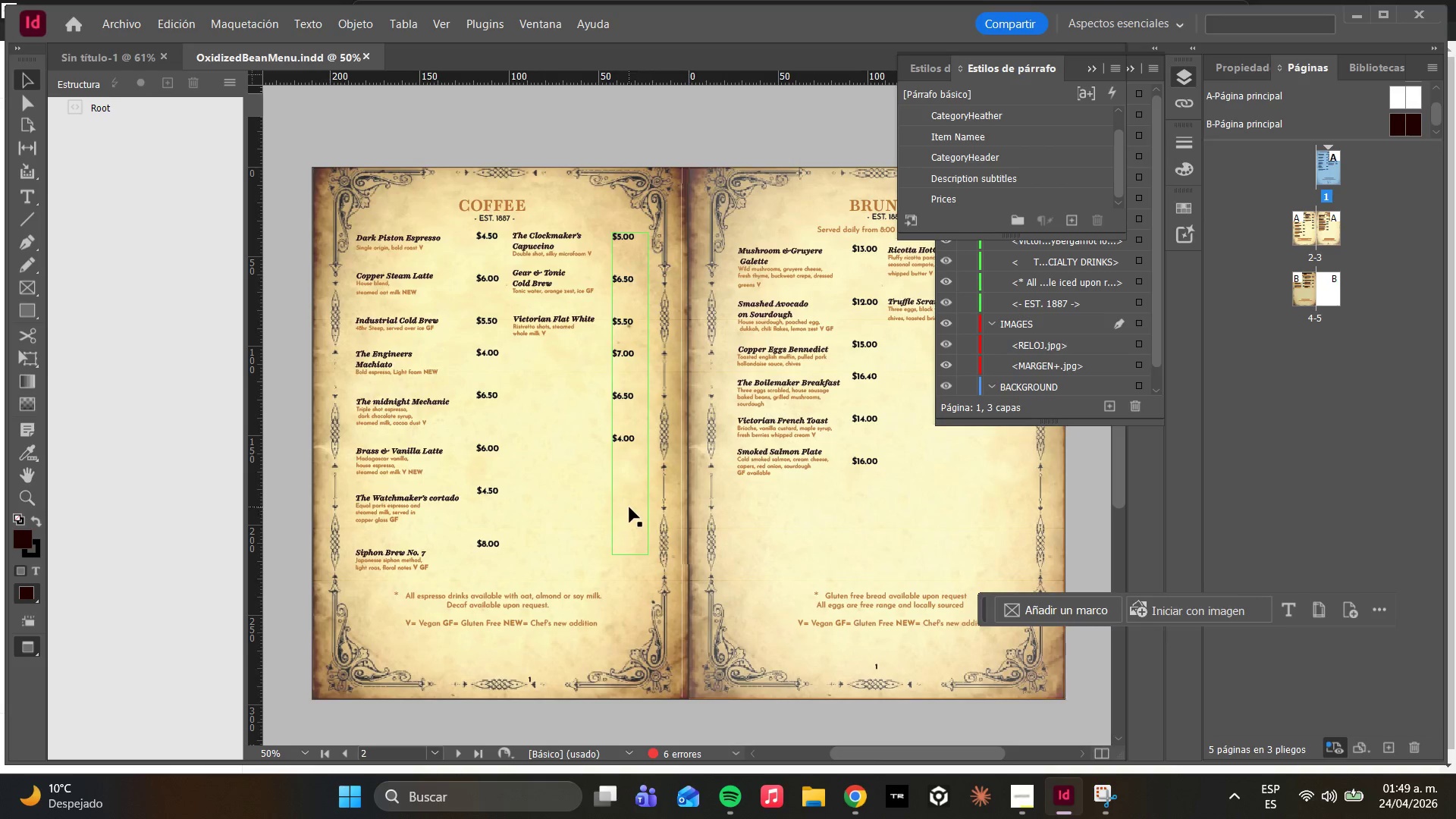 
scroll: coordinate [629, 508], scroll_direction: down, amount: 11.0
 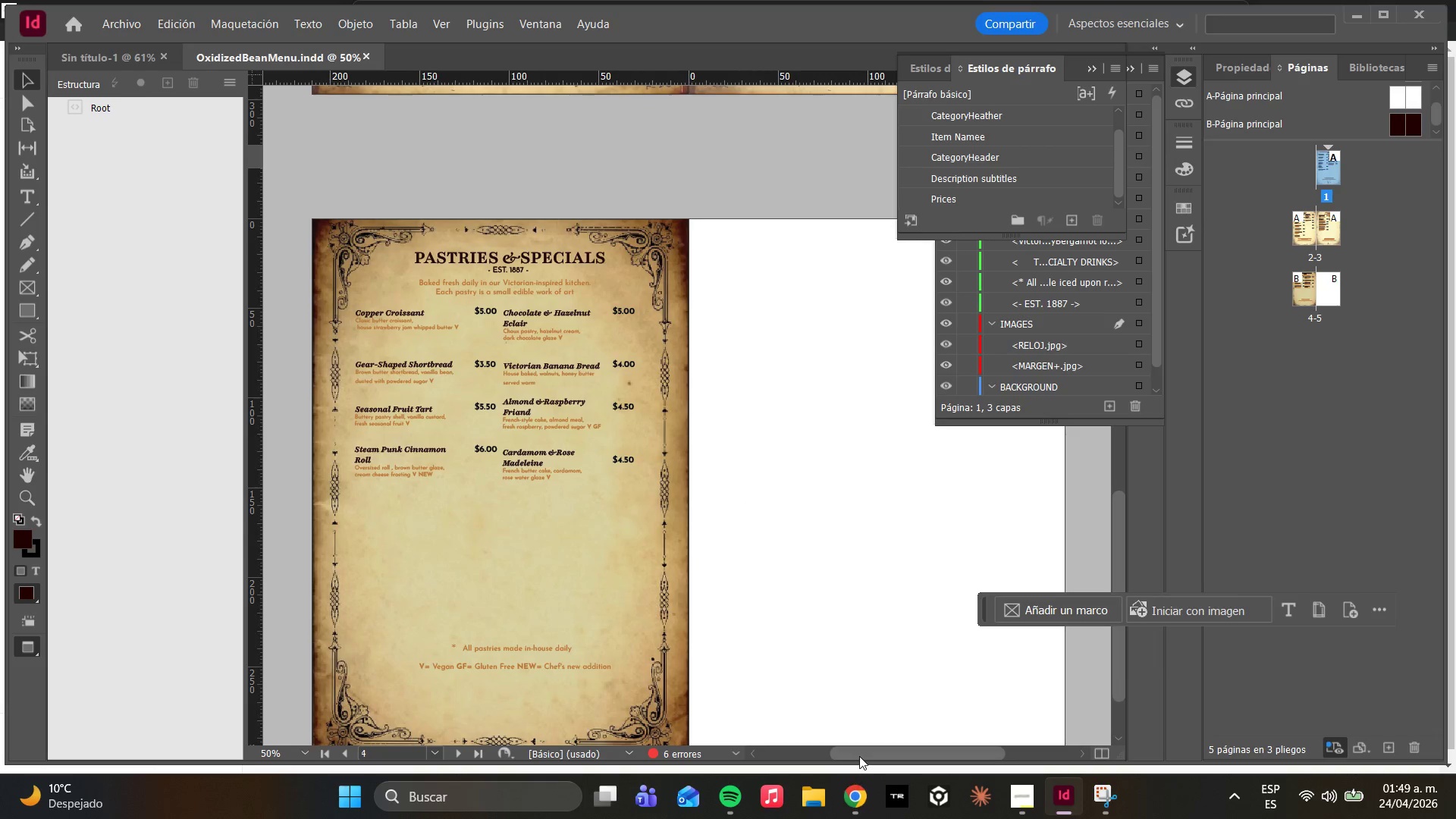 
left_click_drag(start_coordinate=[859, 756], to_coordinate=[836, 744])
 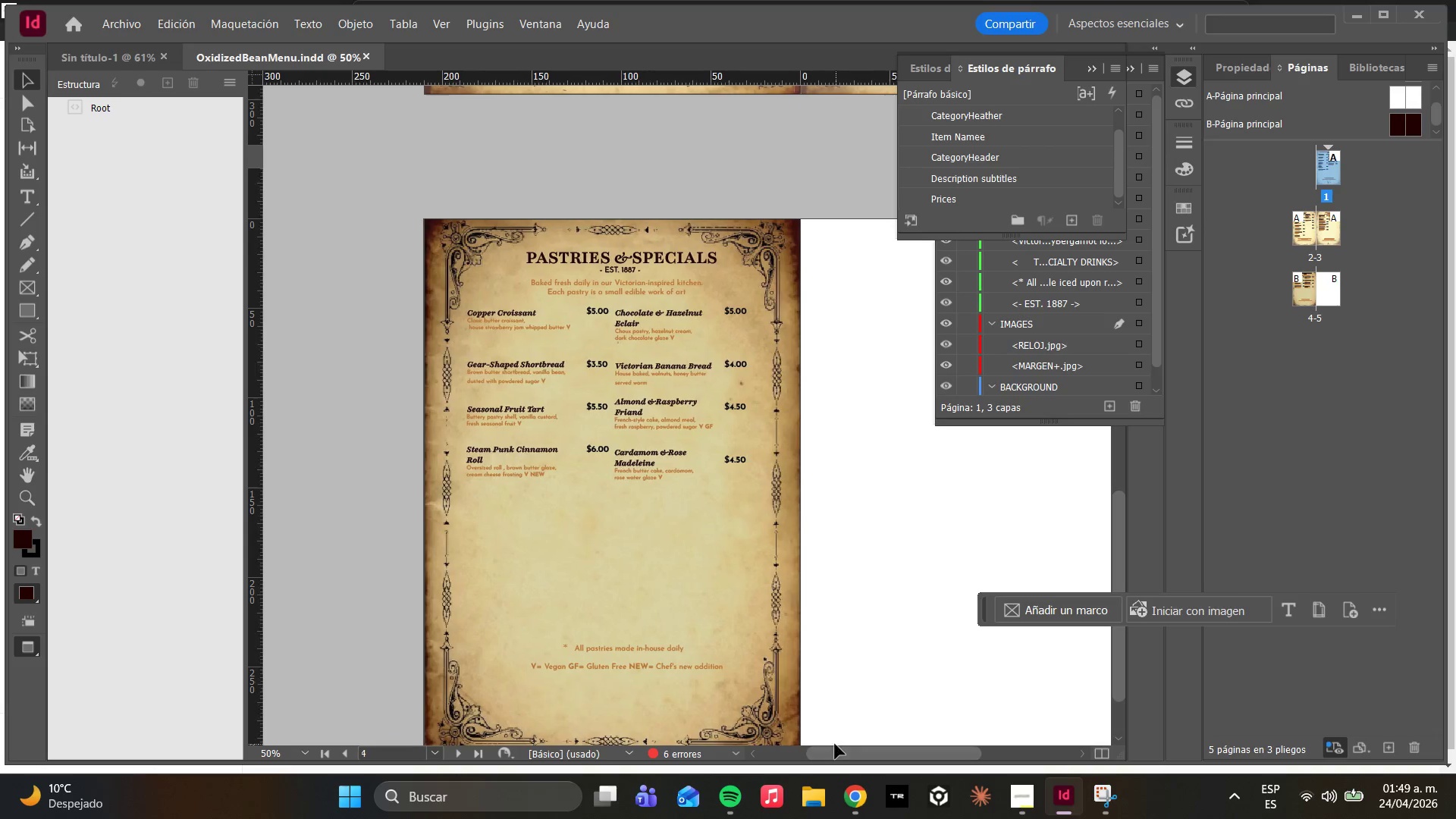 
left_click_drag(start_coordinate=[836, 744], to_coordinate=[831, 744])
 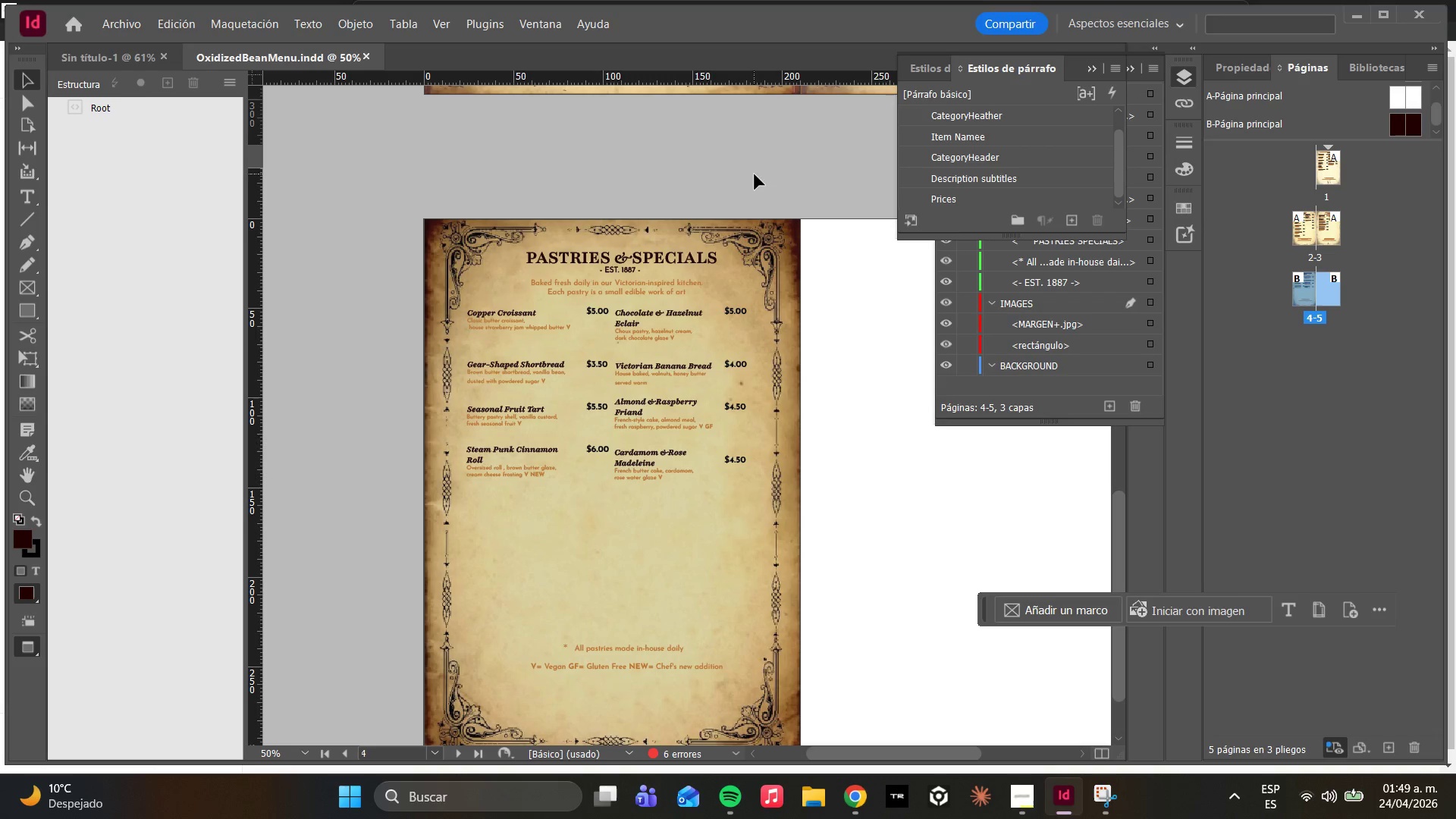 
scroll: coordinate [656, 512], scroll_direction: down, amount: 2.0
 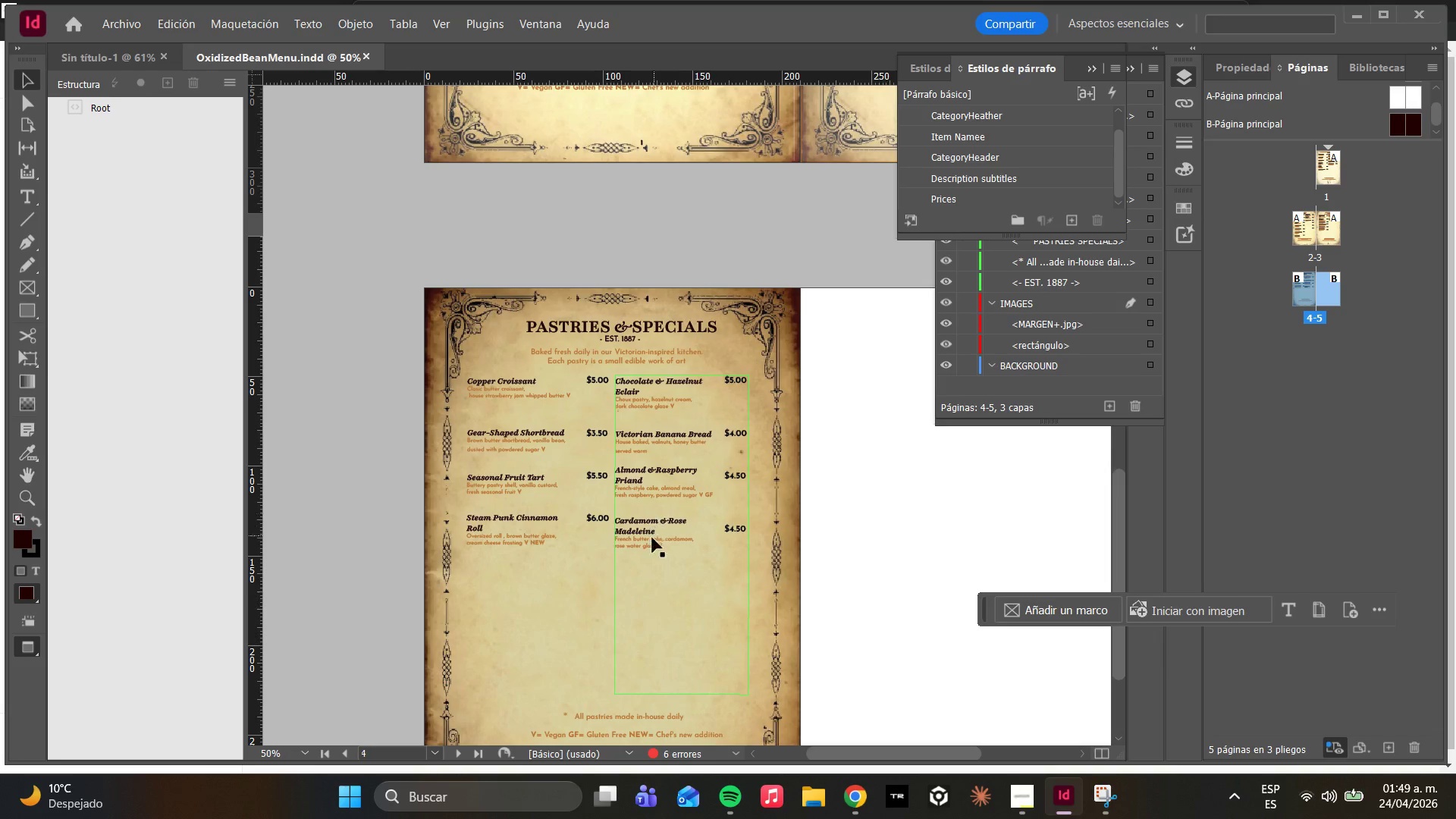 
hold_key(key=AltLeft, duration=3.12)
scroll: coordinate [645, 556], scroll_direction: up, amount: 3.0
 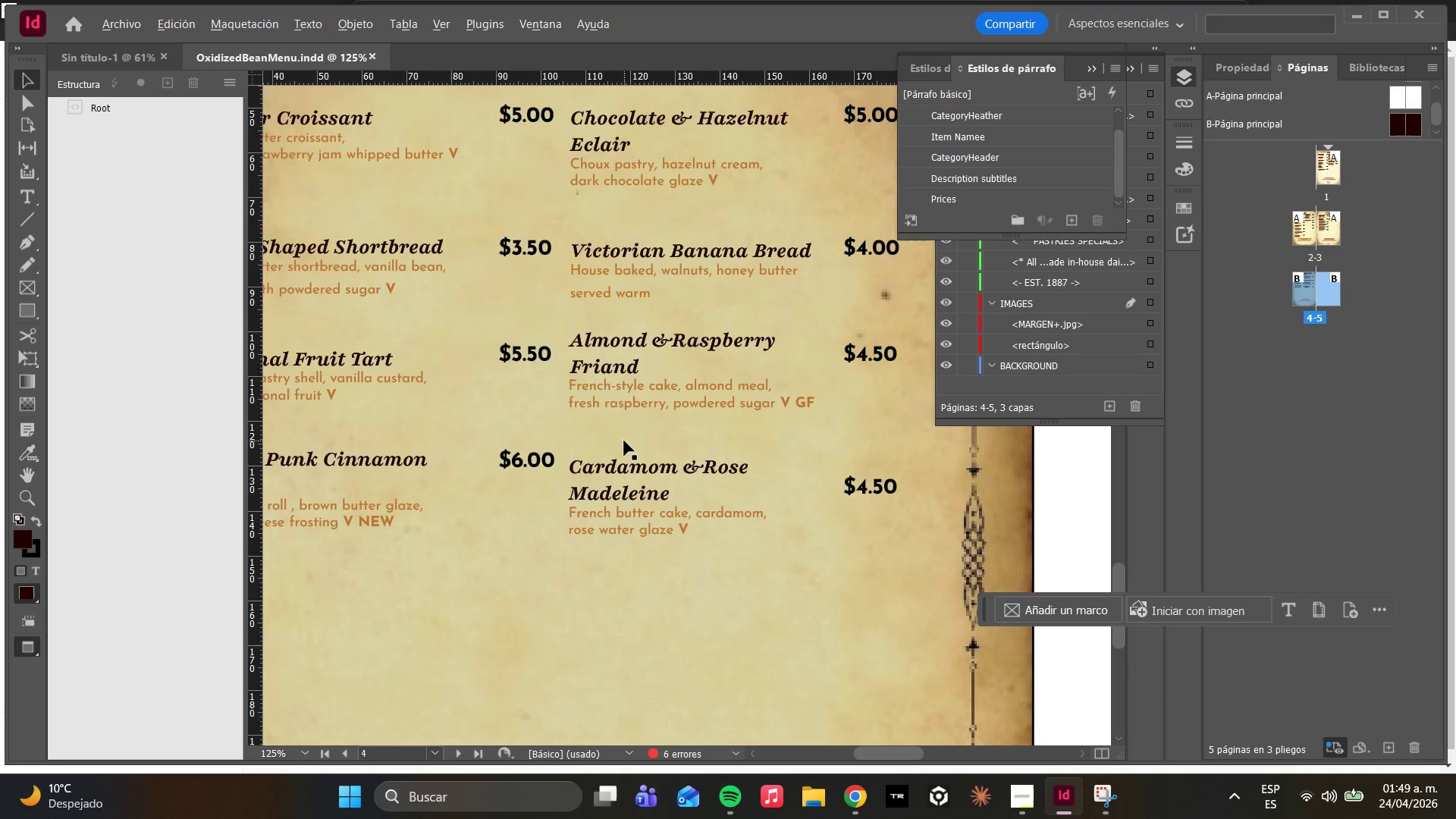 
scroll: coordinate [626, 447], scroll_direction: down, amount: 3.0
 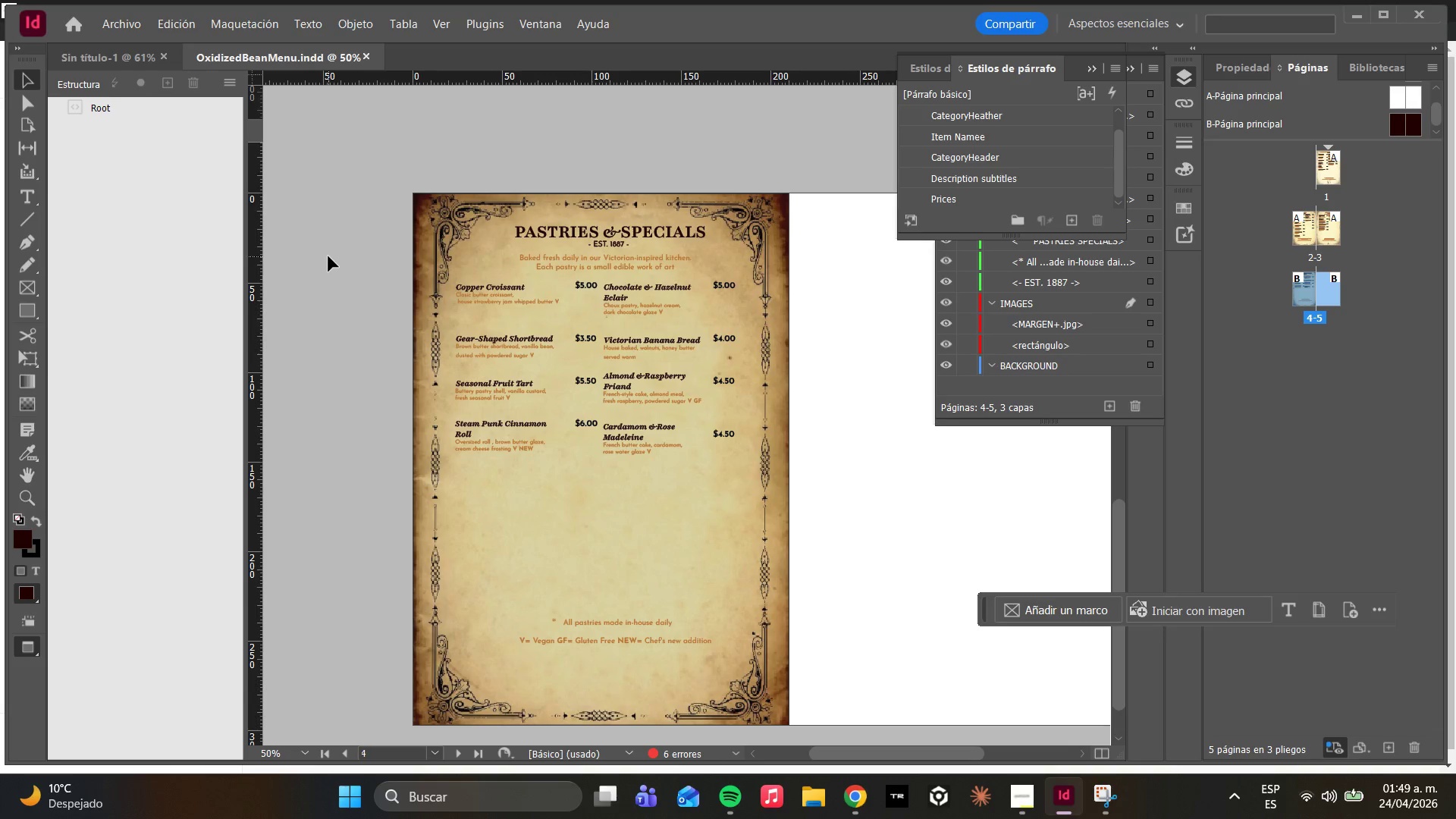 
wait(12.61)
 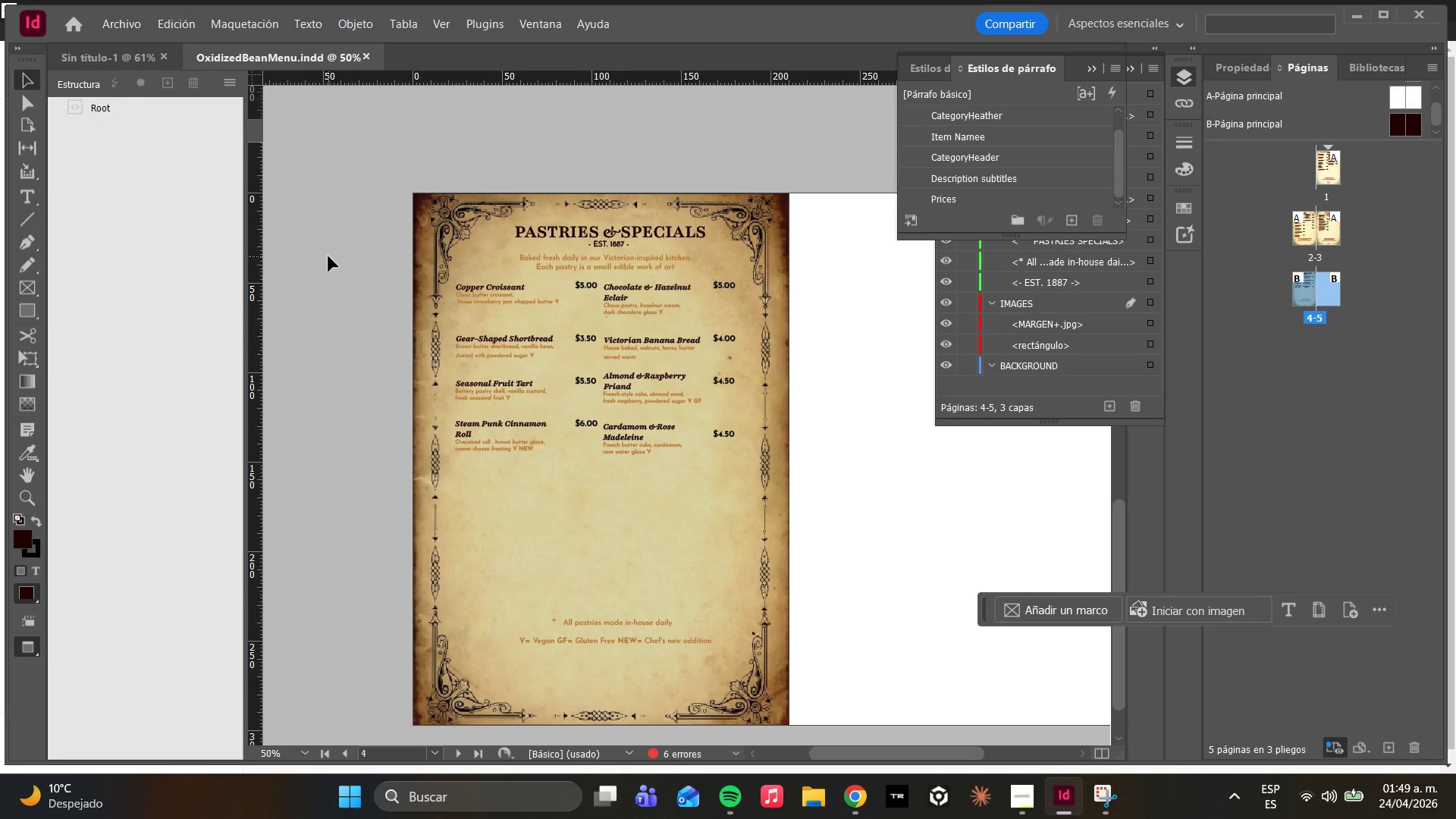 
left_click([117, 21])
 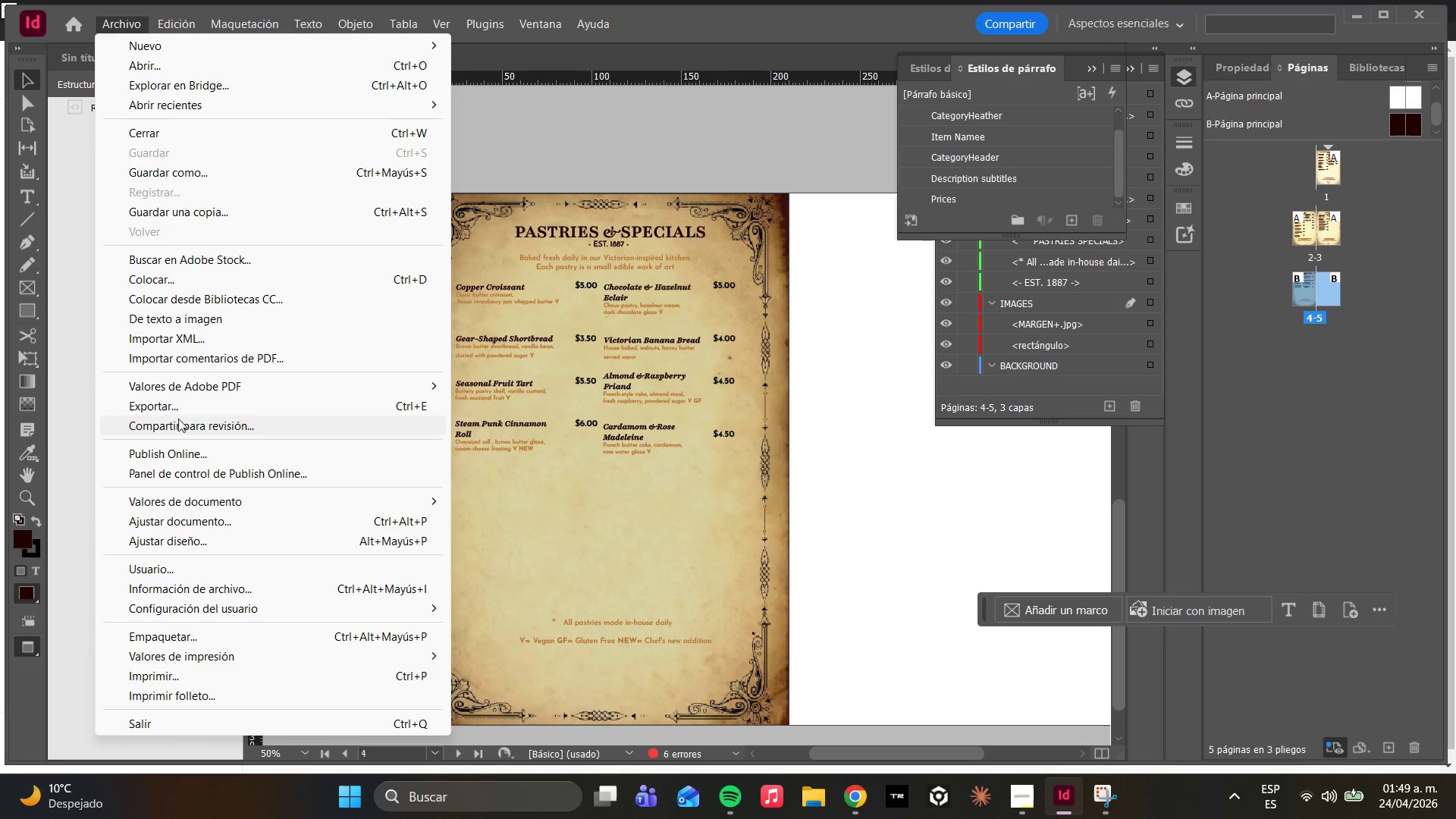 
left_click([174, 403])
 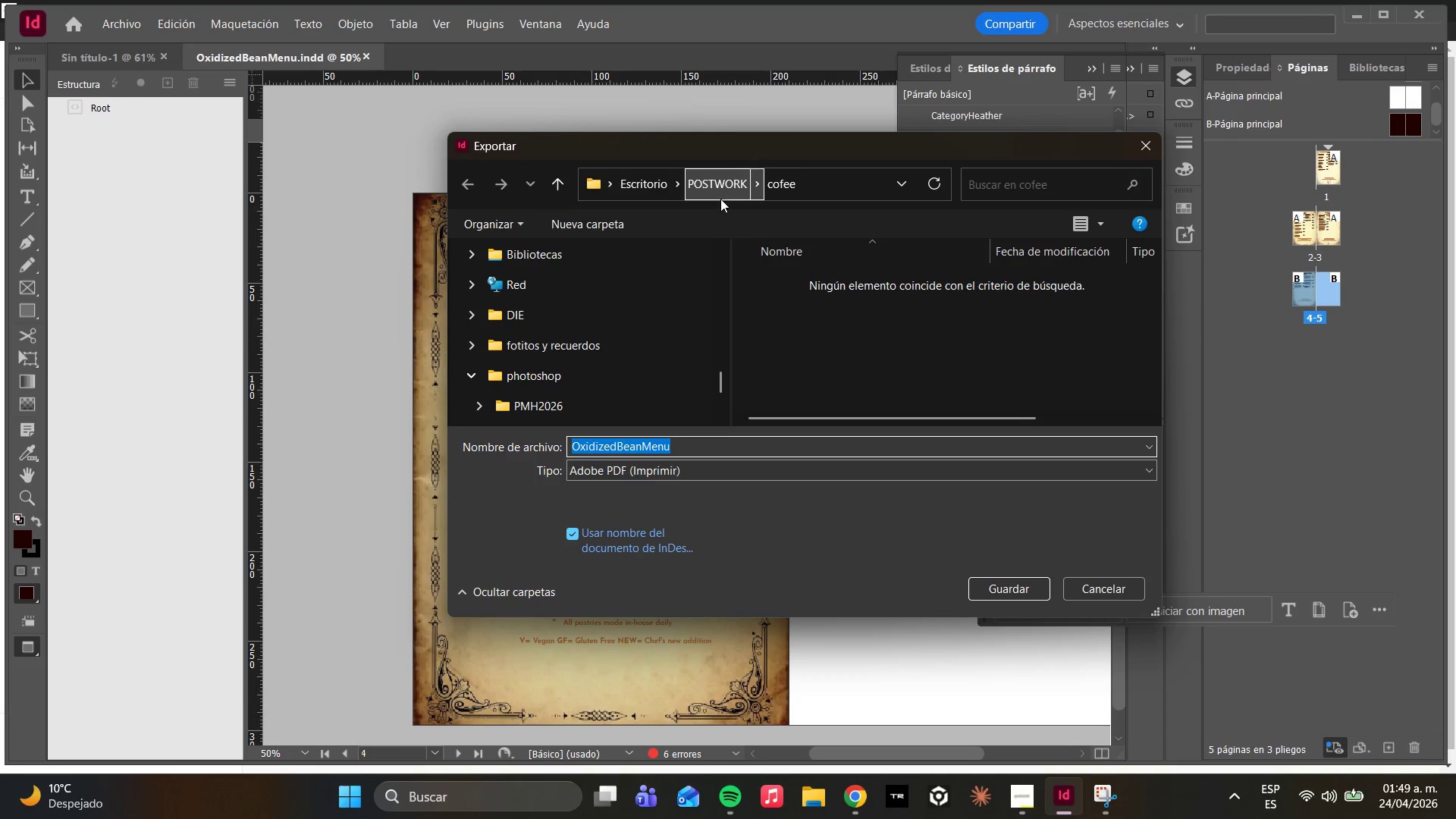 
left_click([675, 451])
 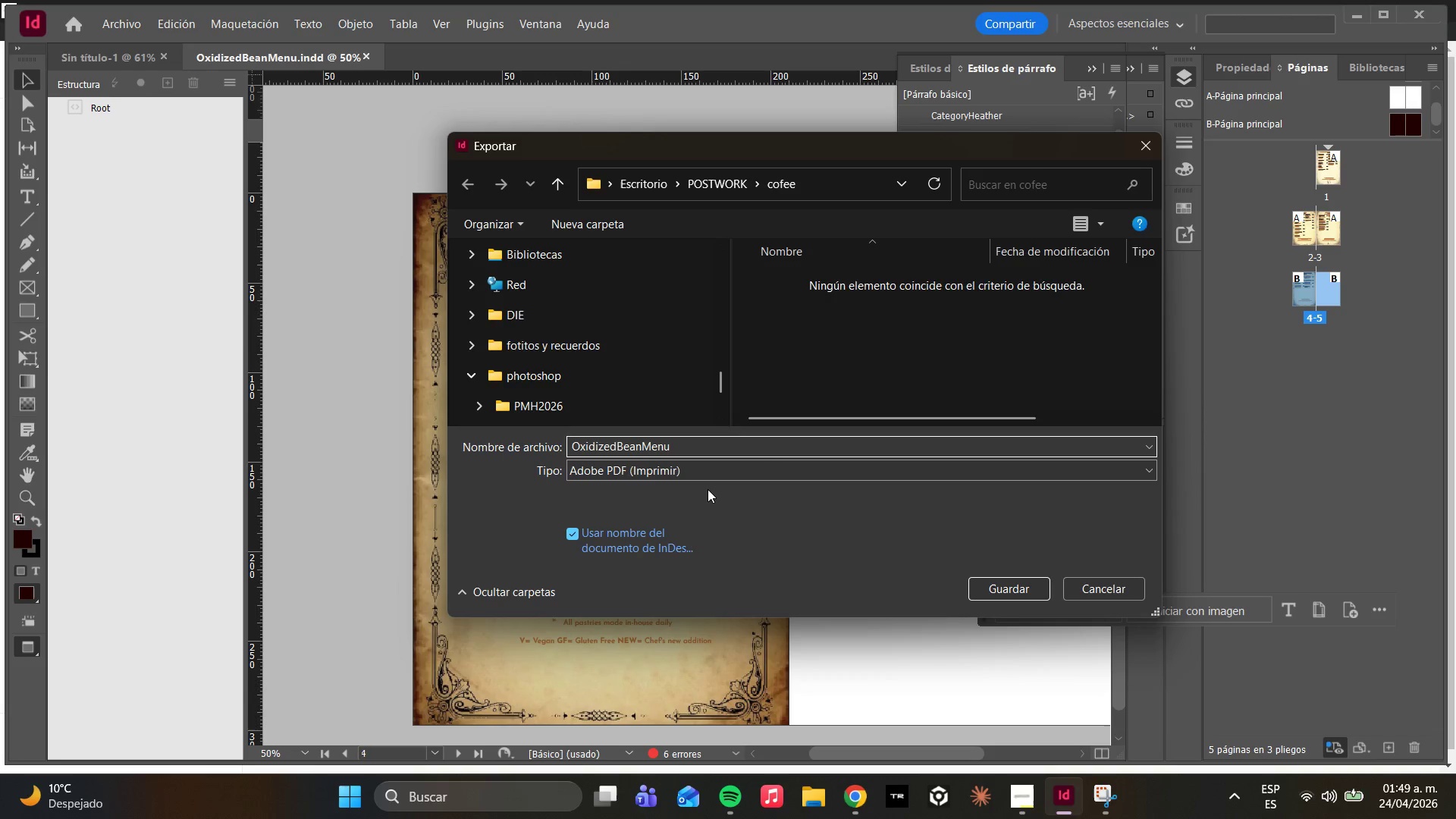 
wait(10.2)
 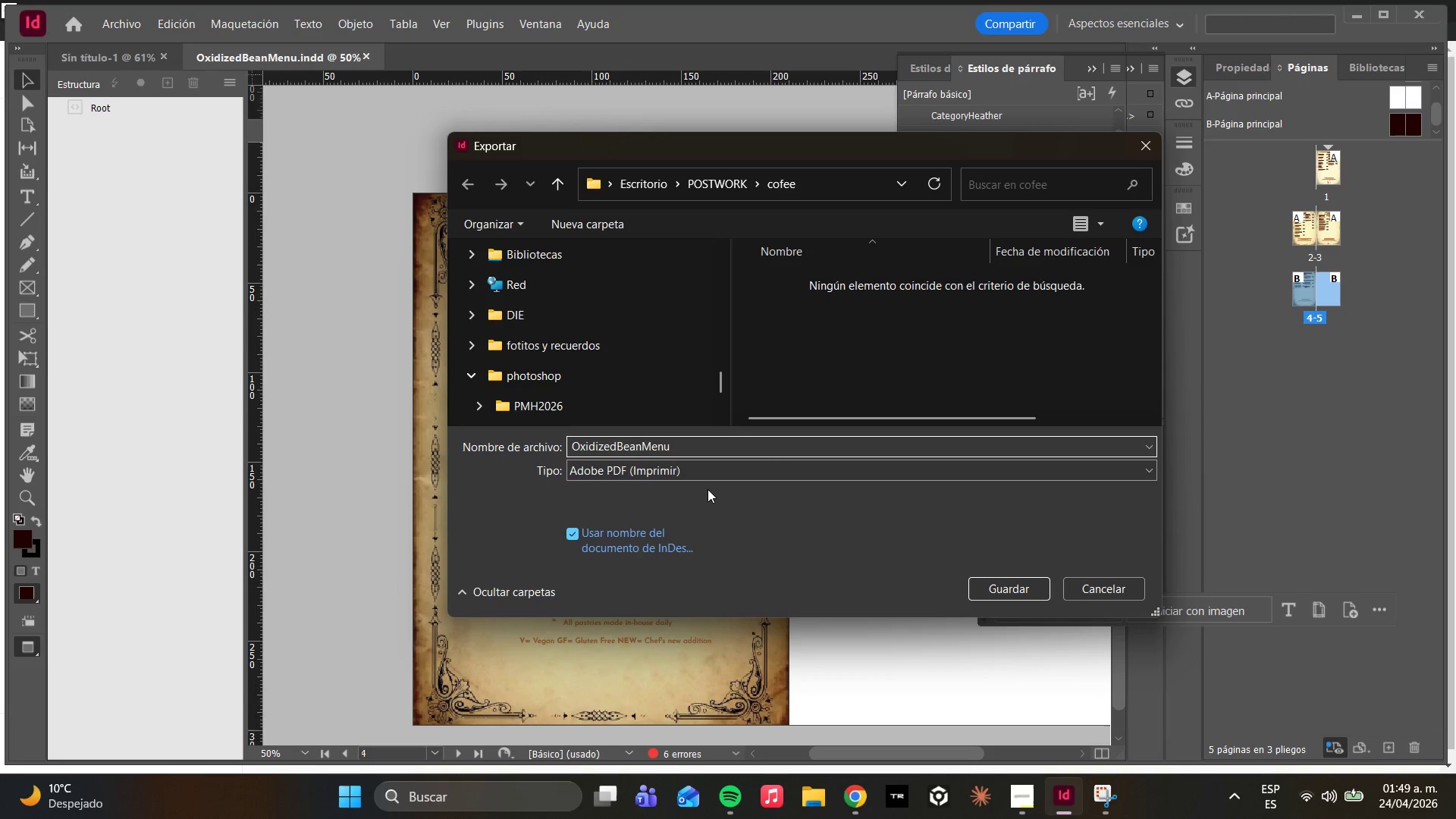 
left_click([715, 473])
 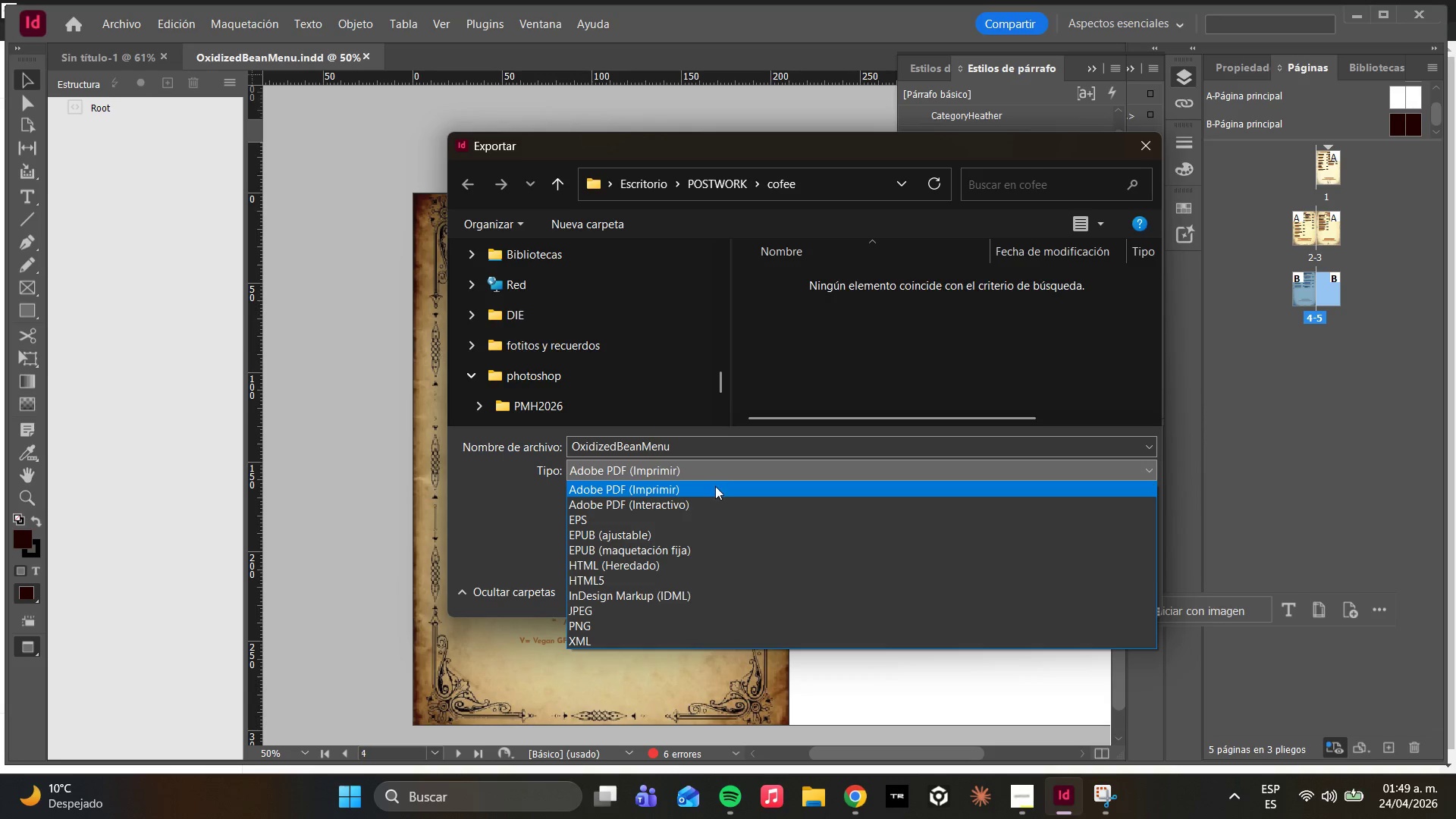 
left_click([715, 486])
 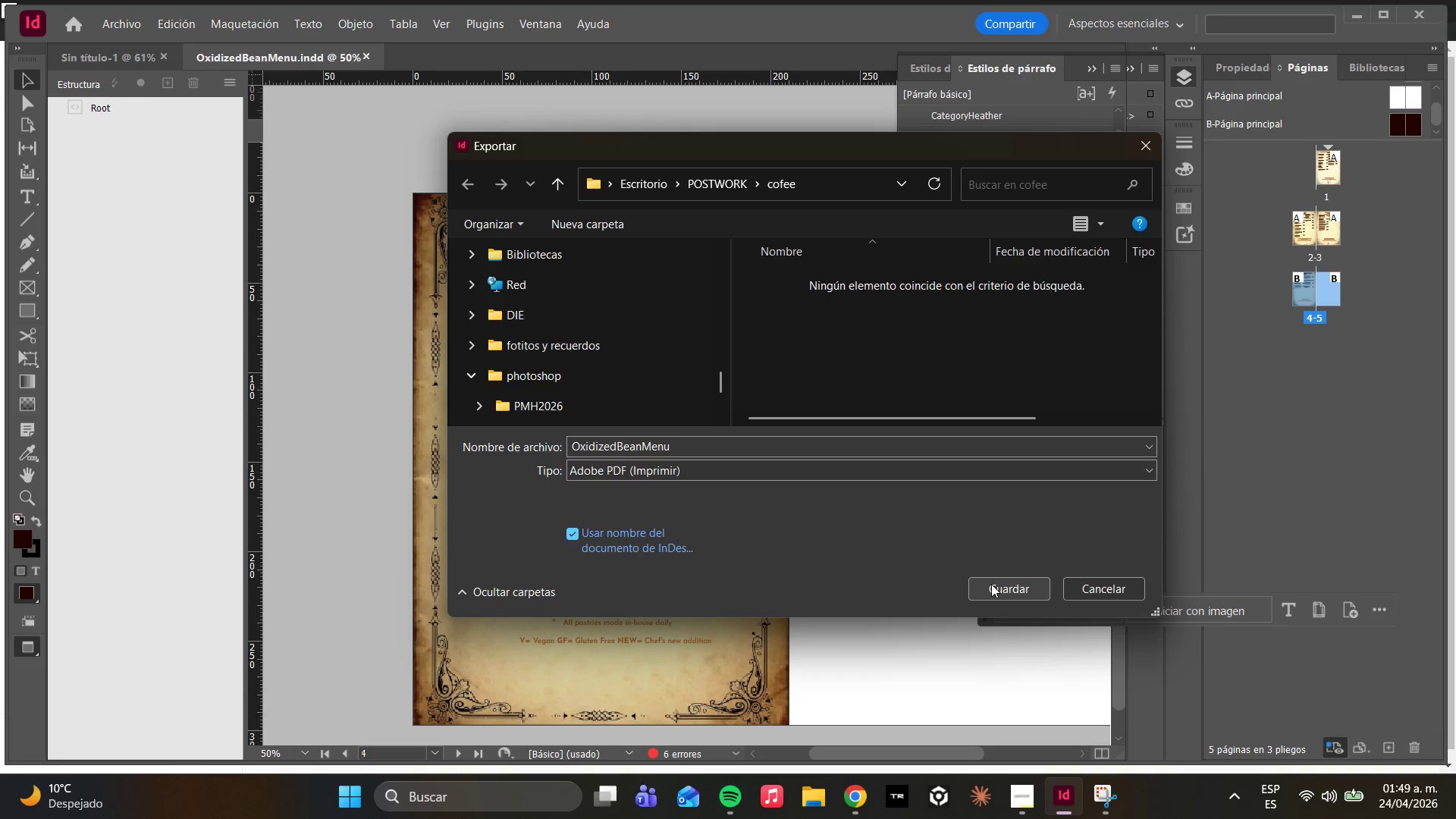 
wait(6.2)
 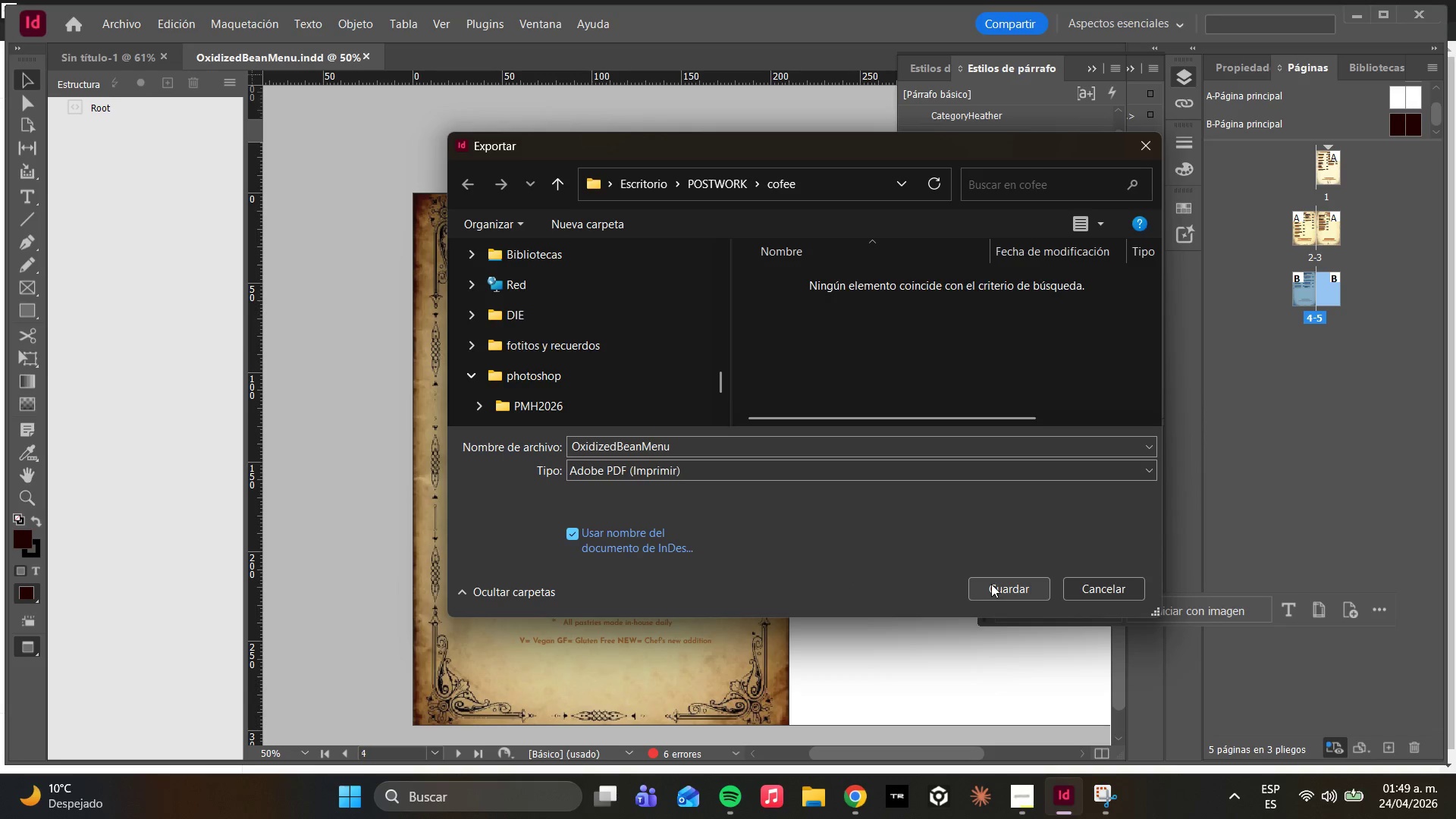 
left_click([991, 584])
 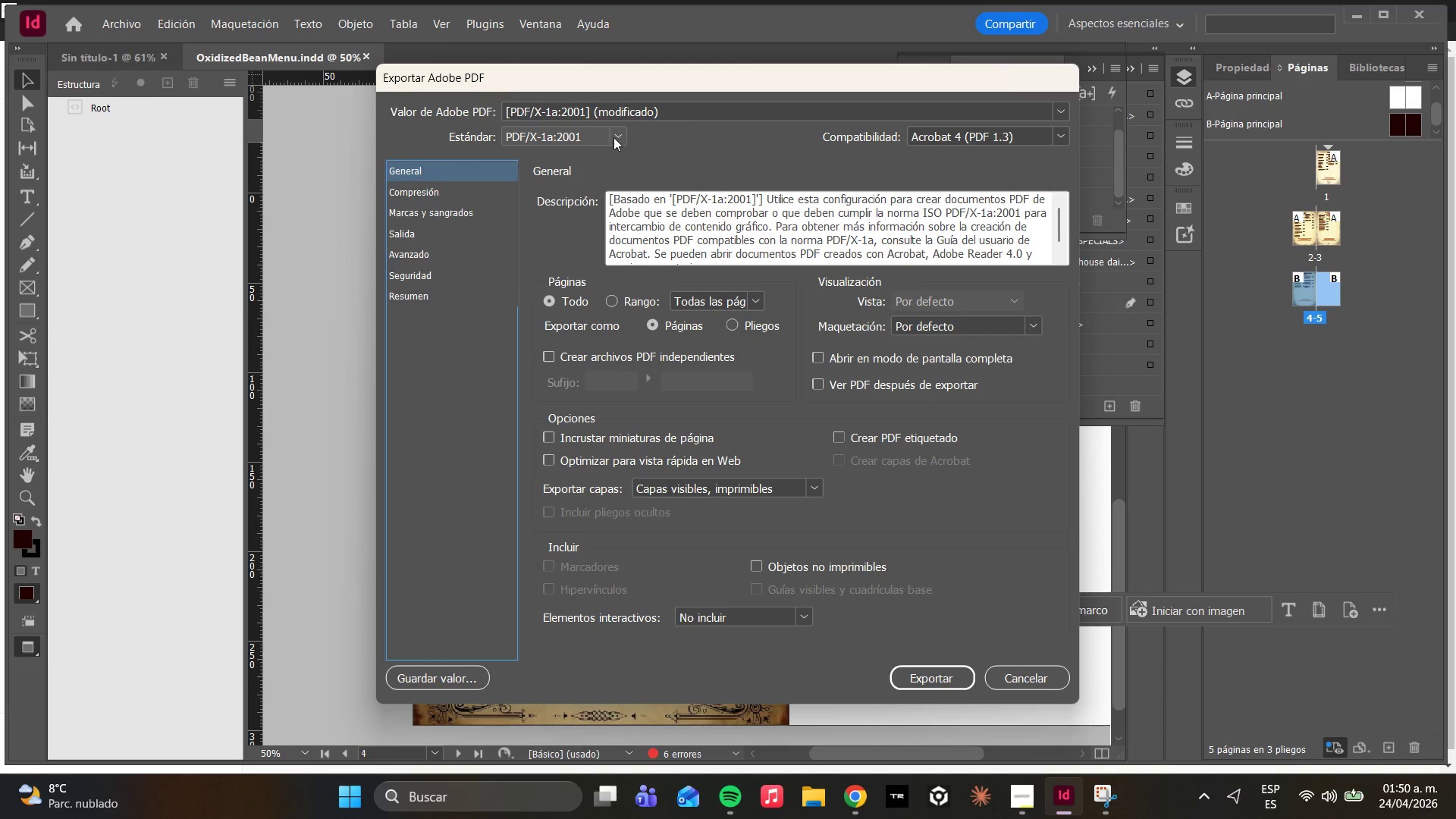 
left_click([596, 115])
 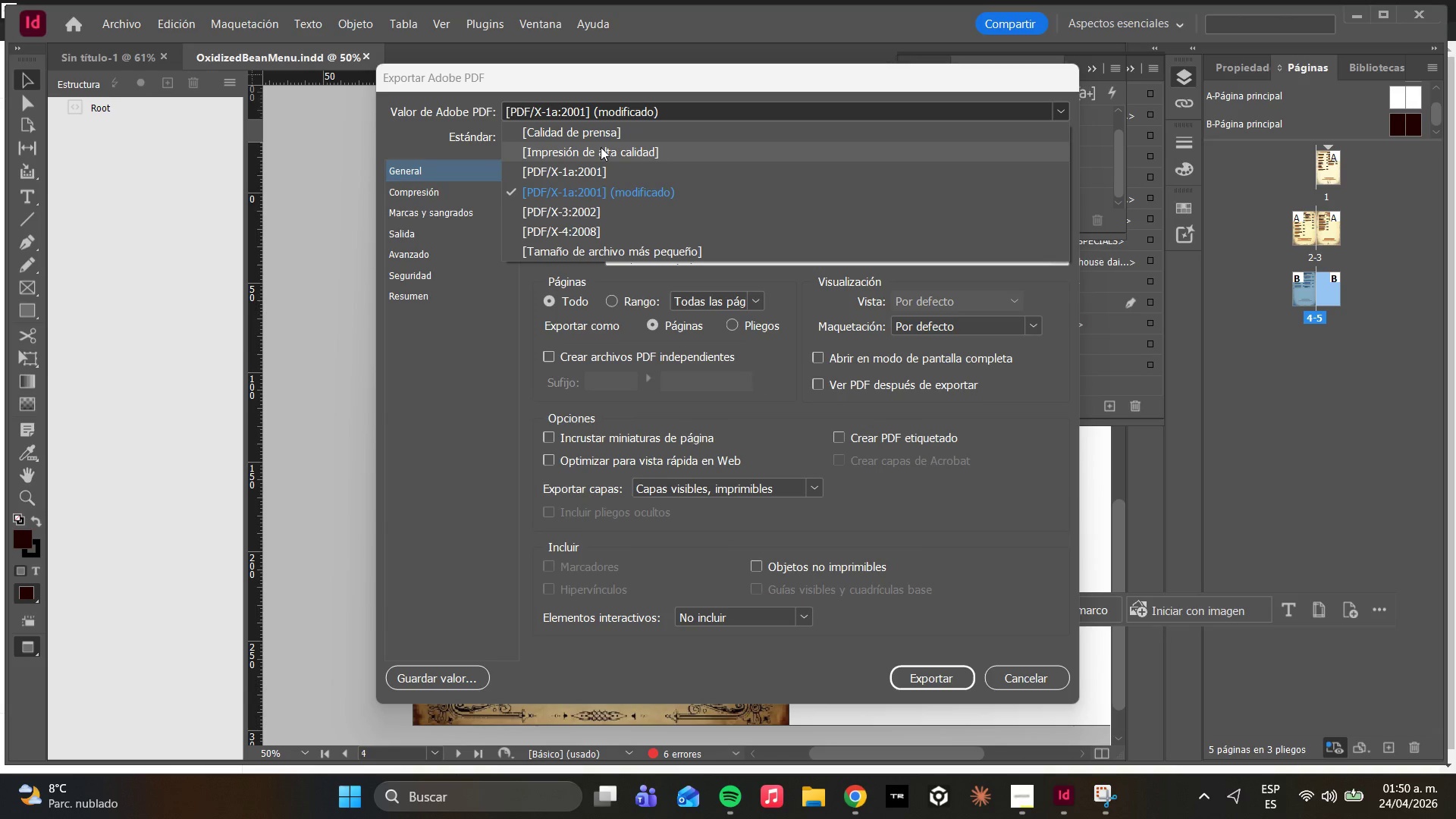 
left_click([600, 152])
 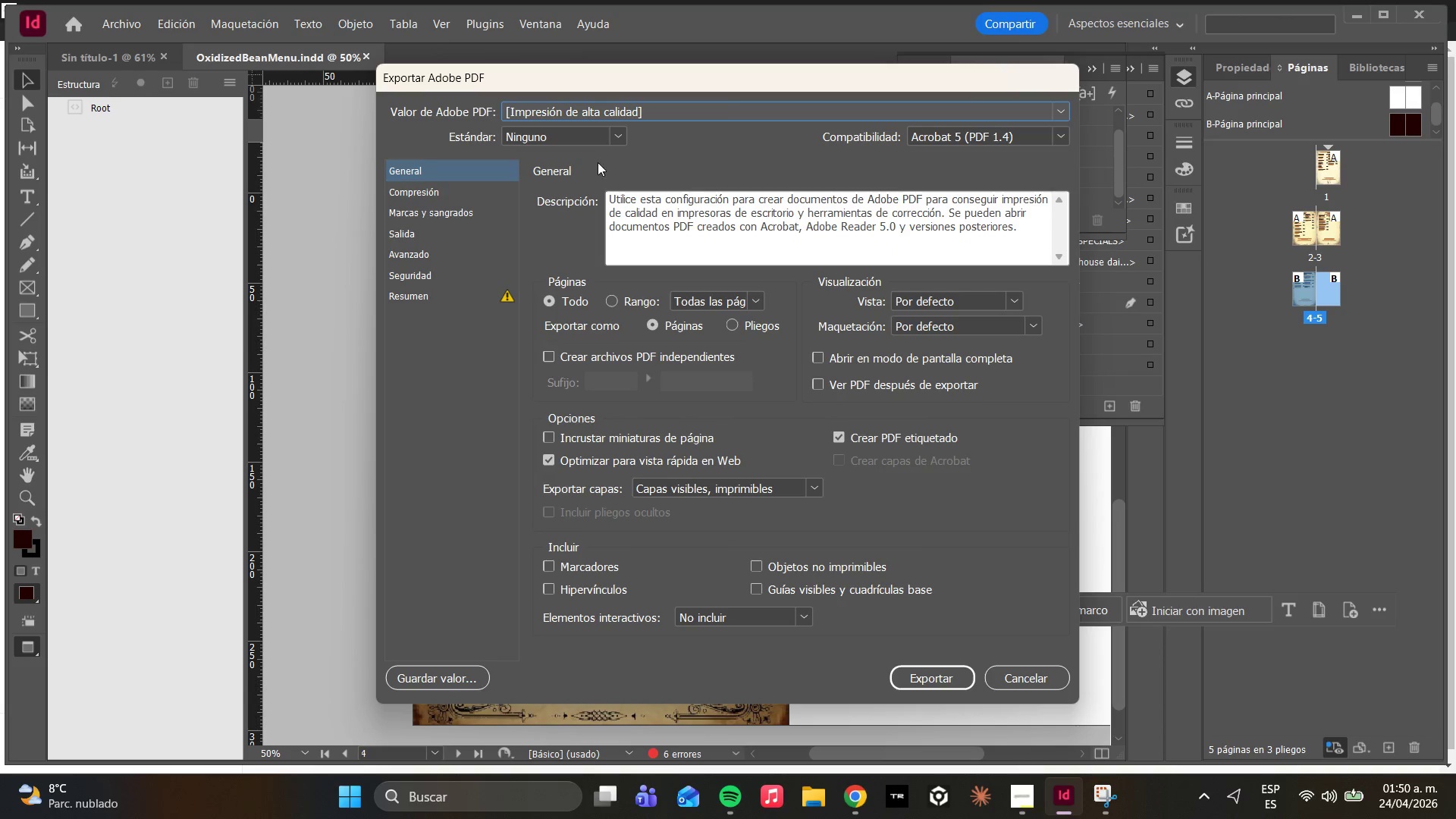 
wait(5.69)
 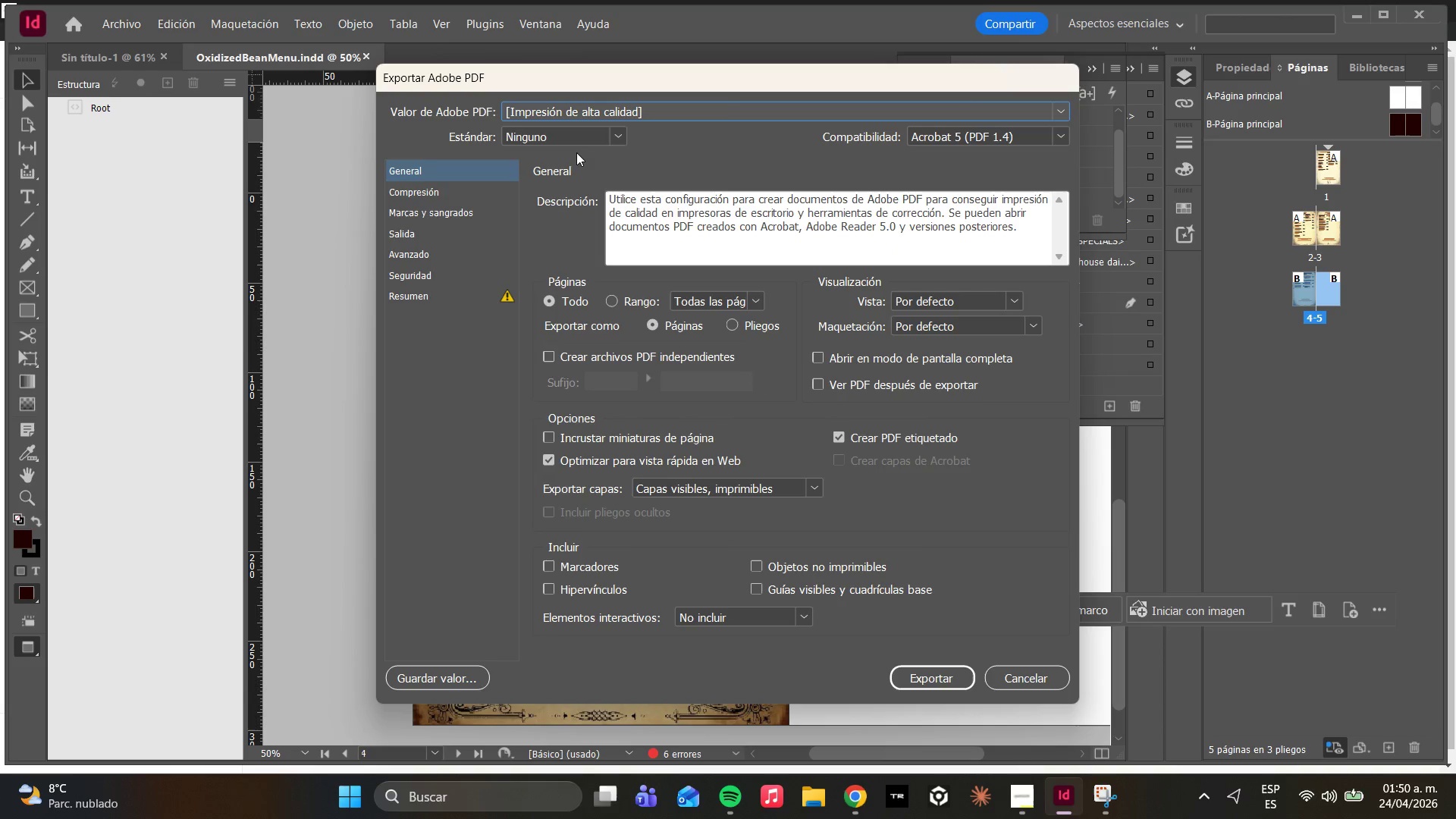 
left_click([605, 136])
 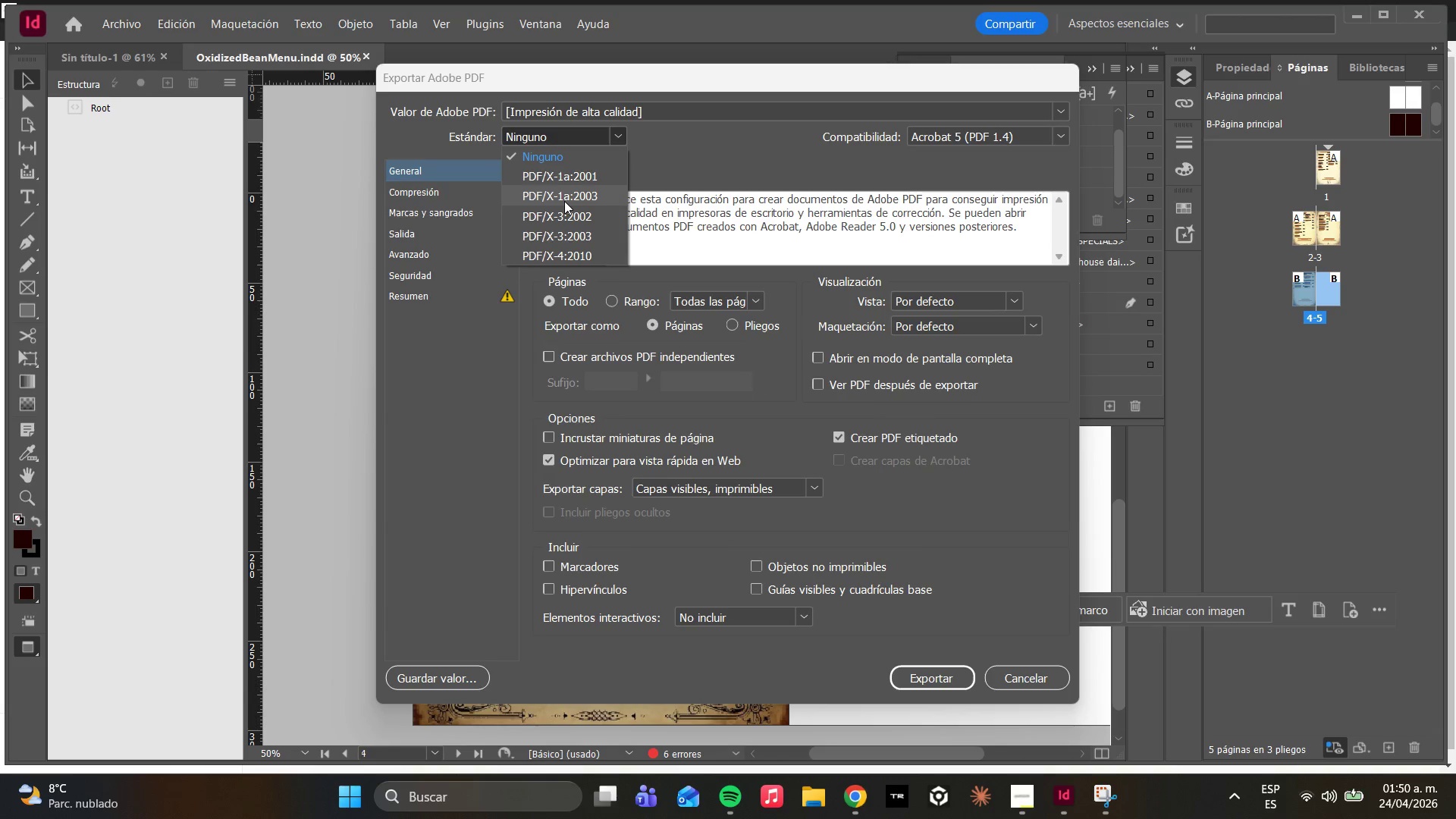 
wait(7.95)
 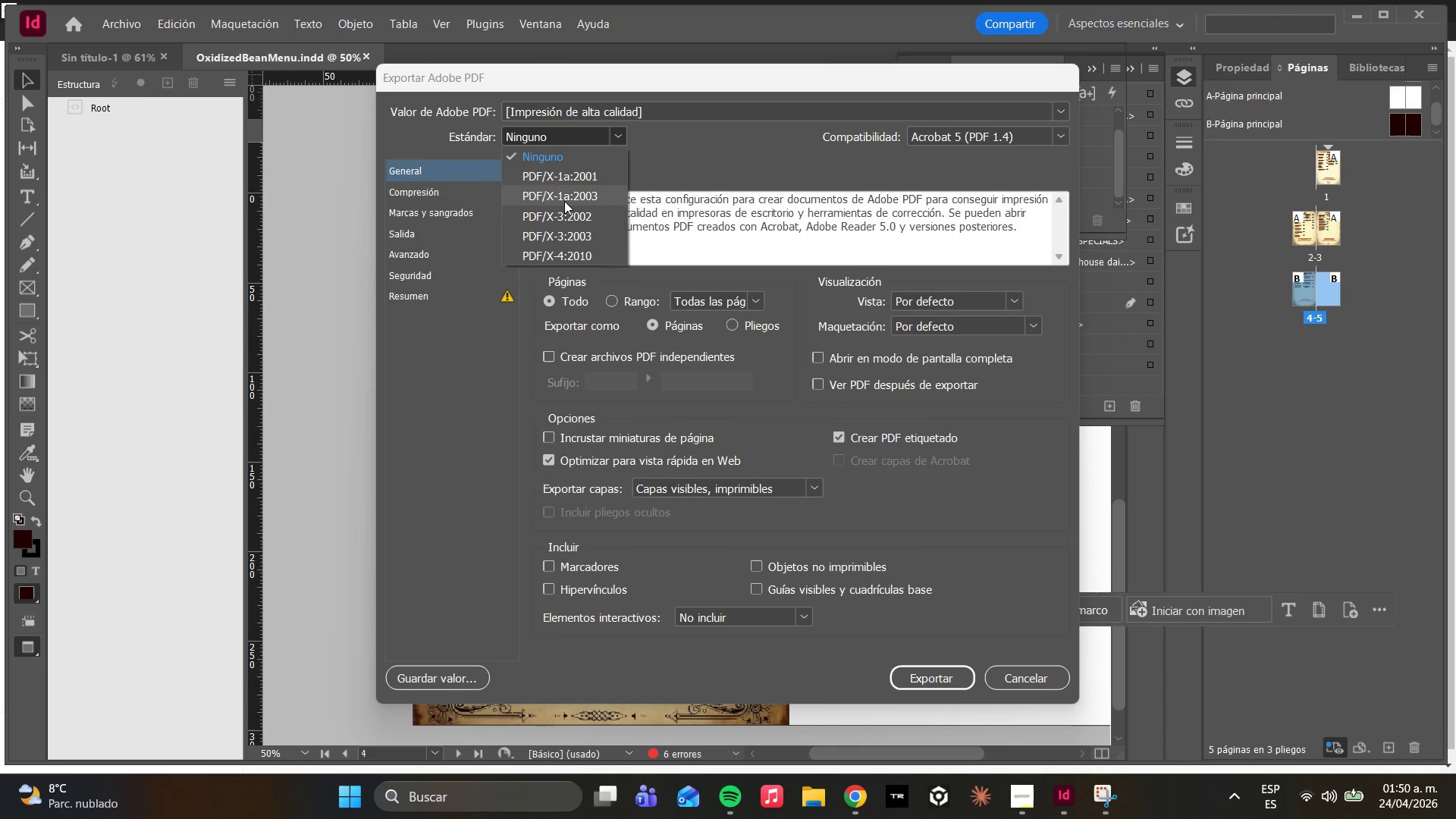 
left_click([445, 215])
 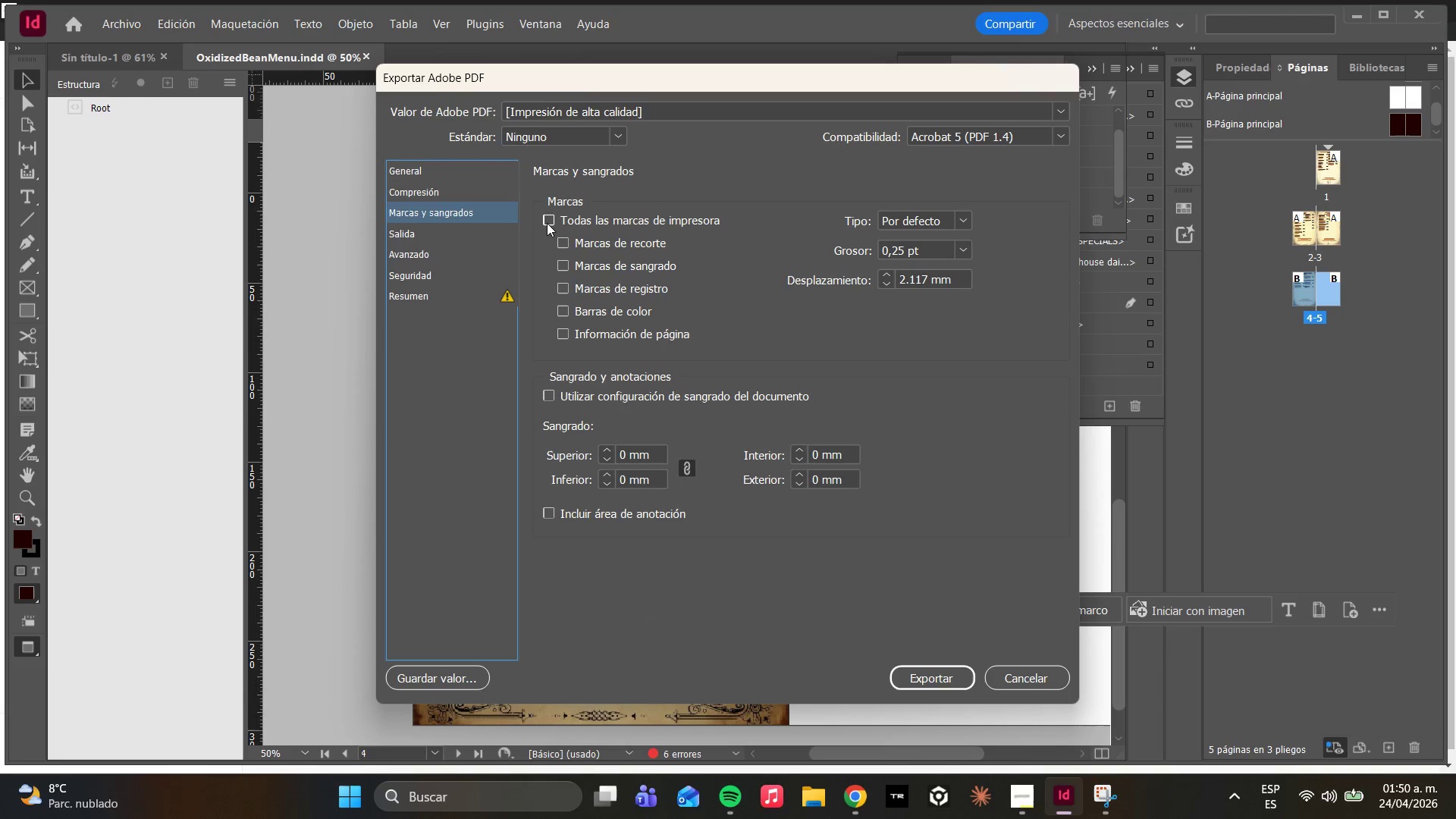 
left_click([562, 241])
 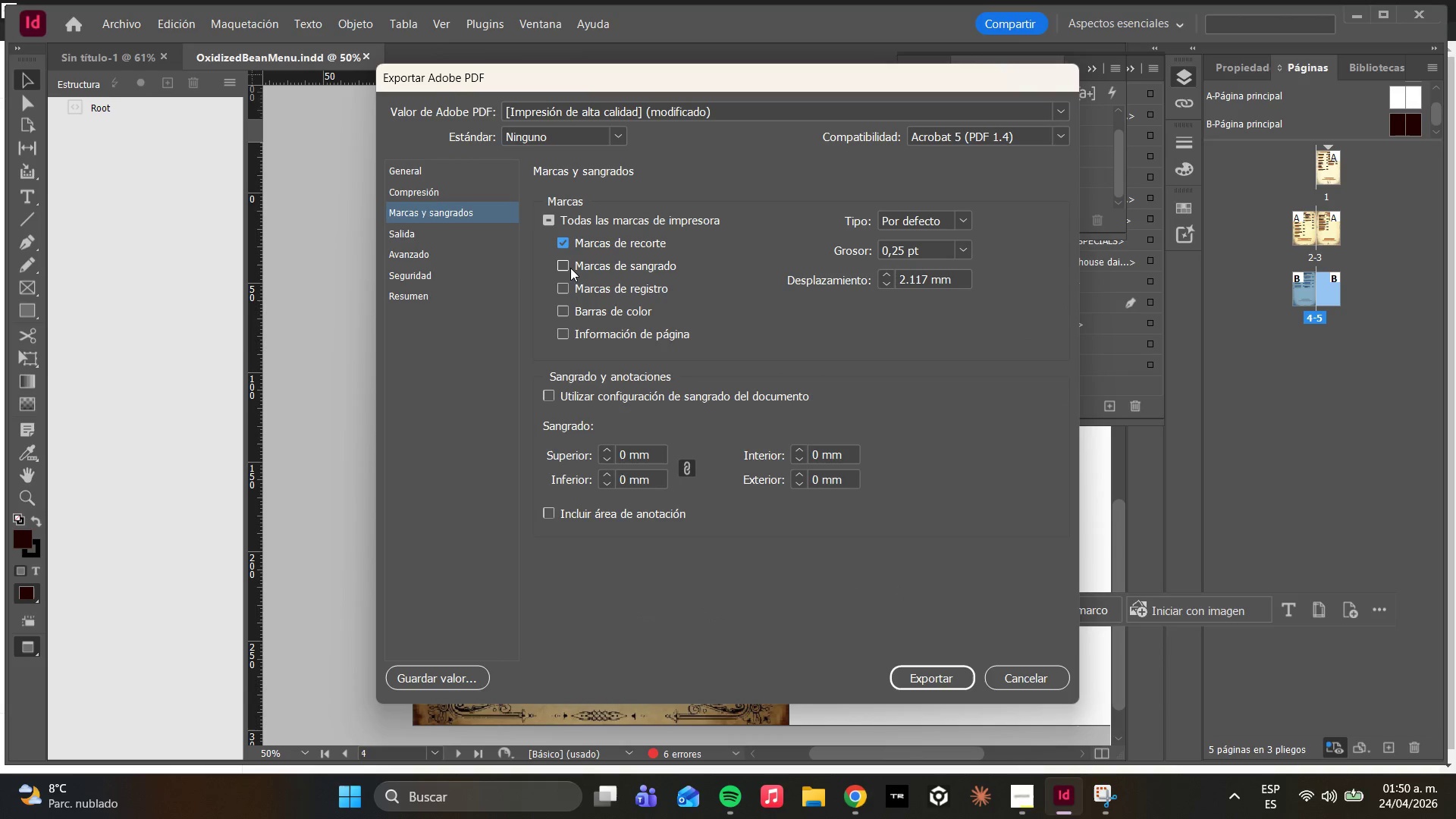 
left_click([563, 265])
 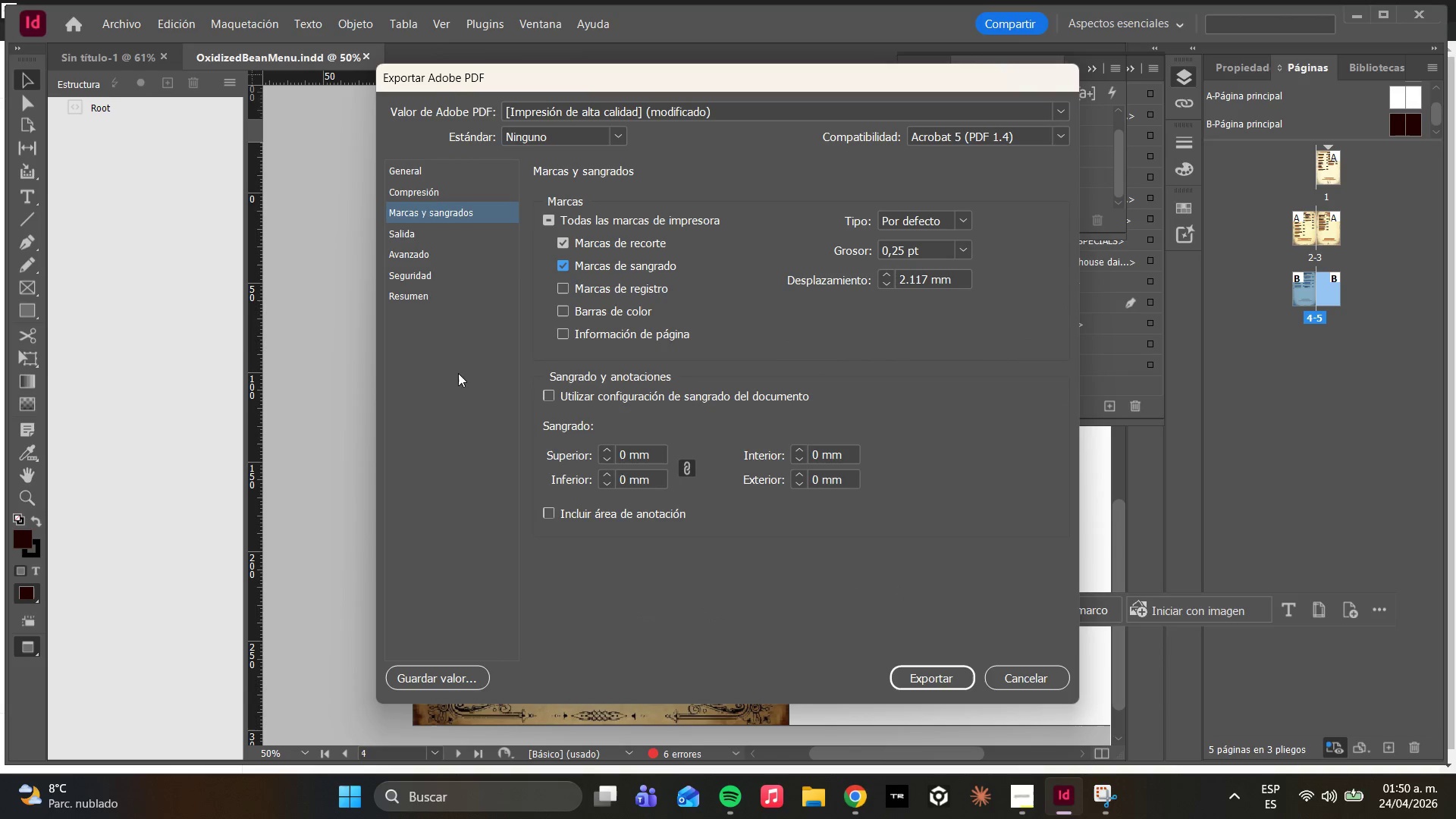 
wait(5.38)
 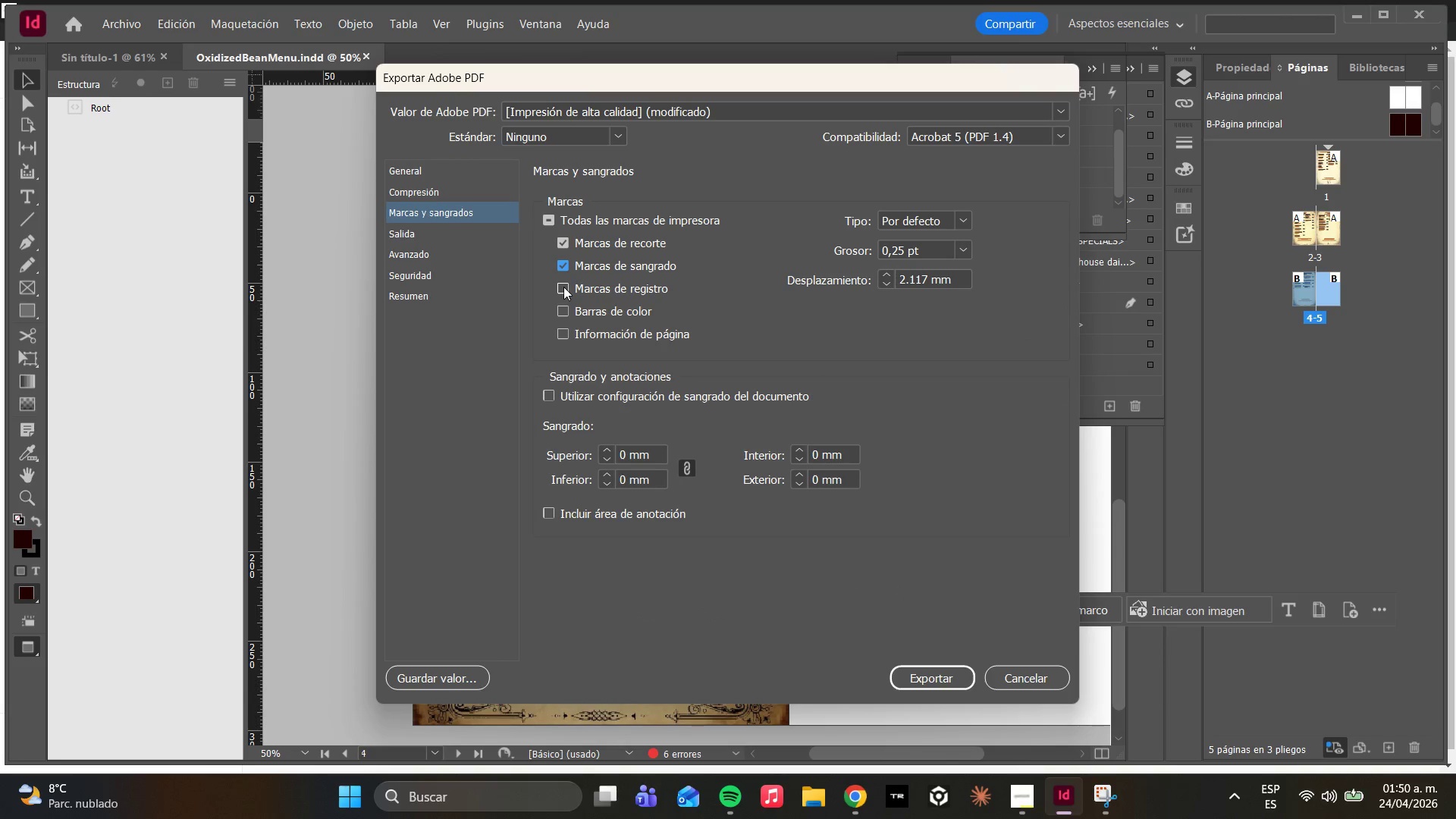 
left_click([410, 196])
 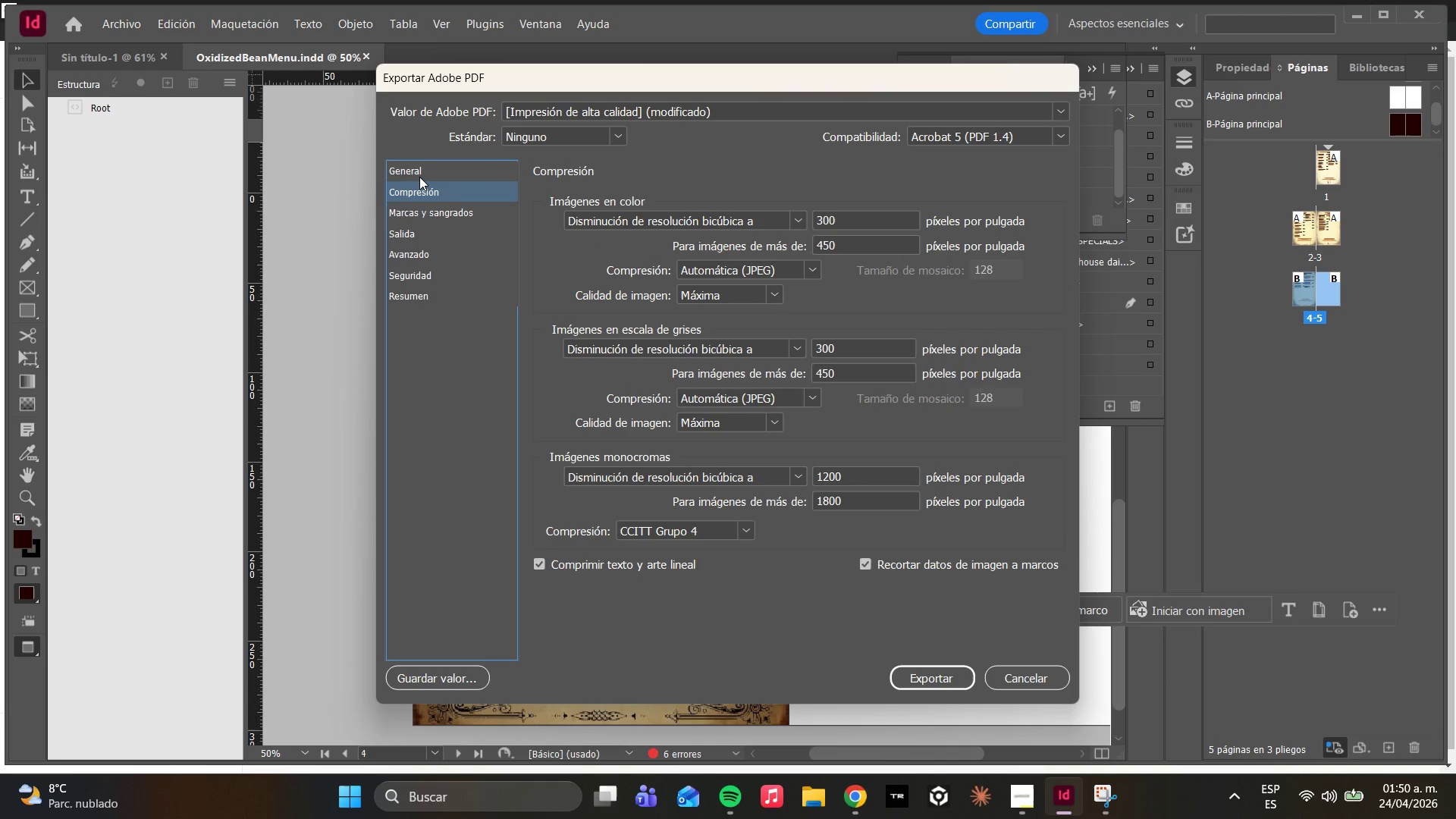 
left_click([419, 177])
 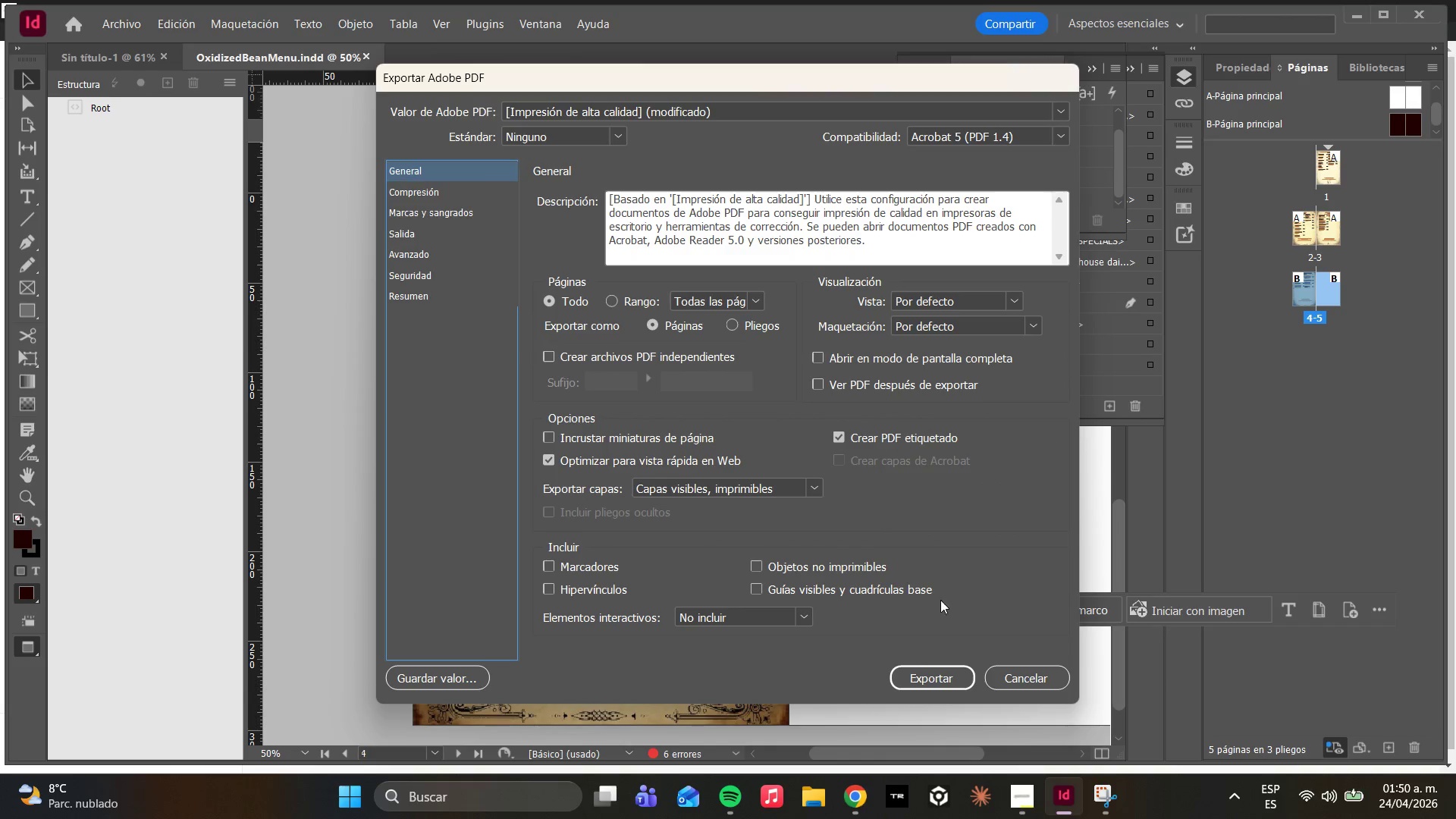 
left_click([929, 673])
 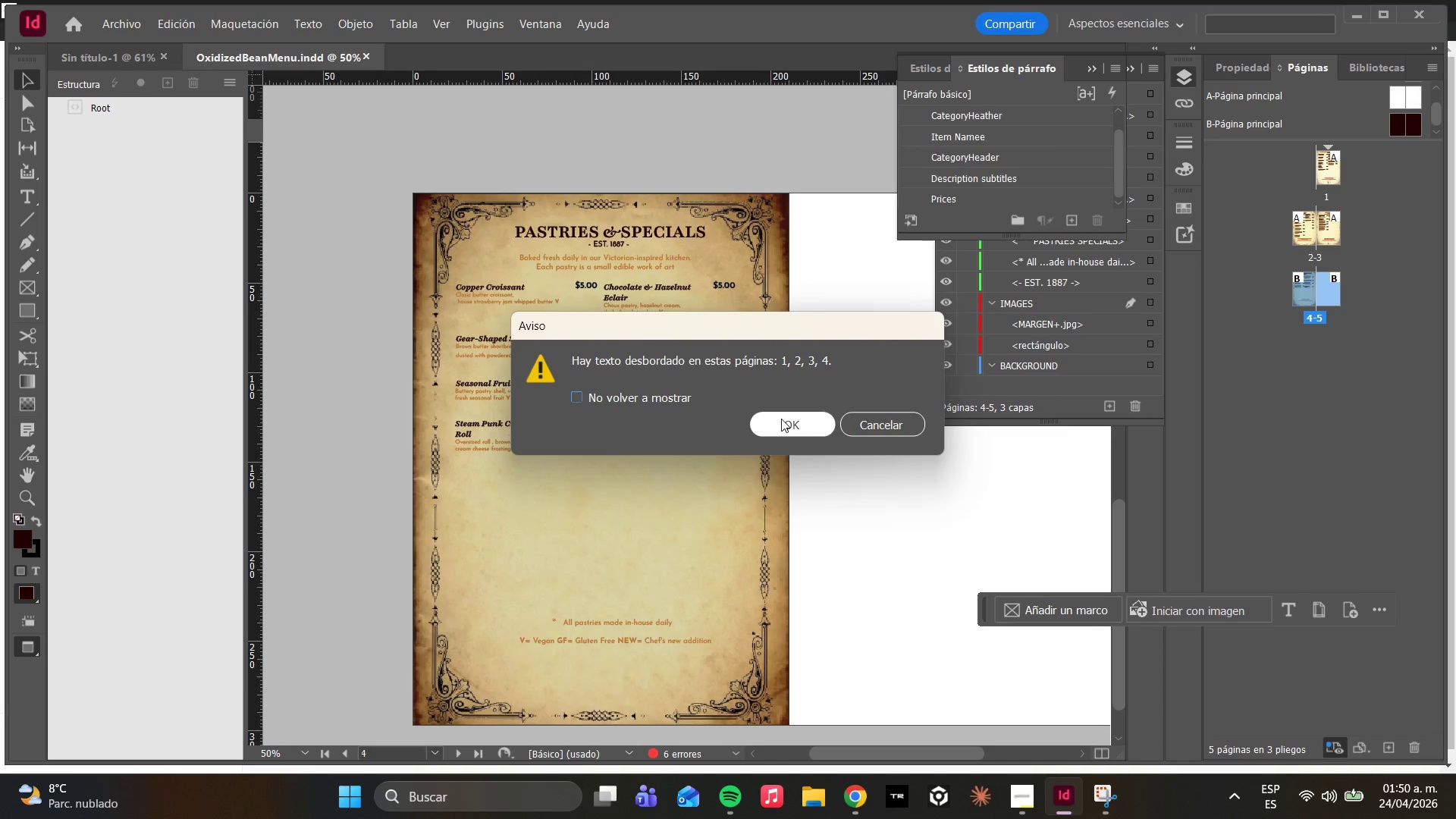 
wait(5.73)
 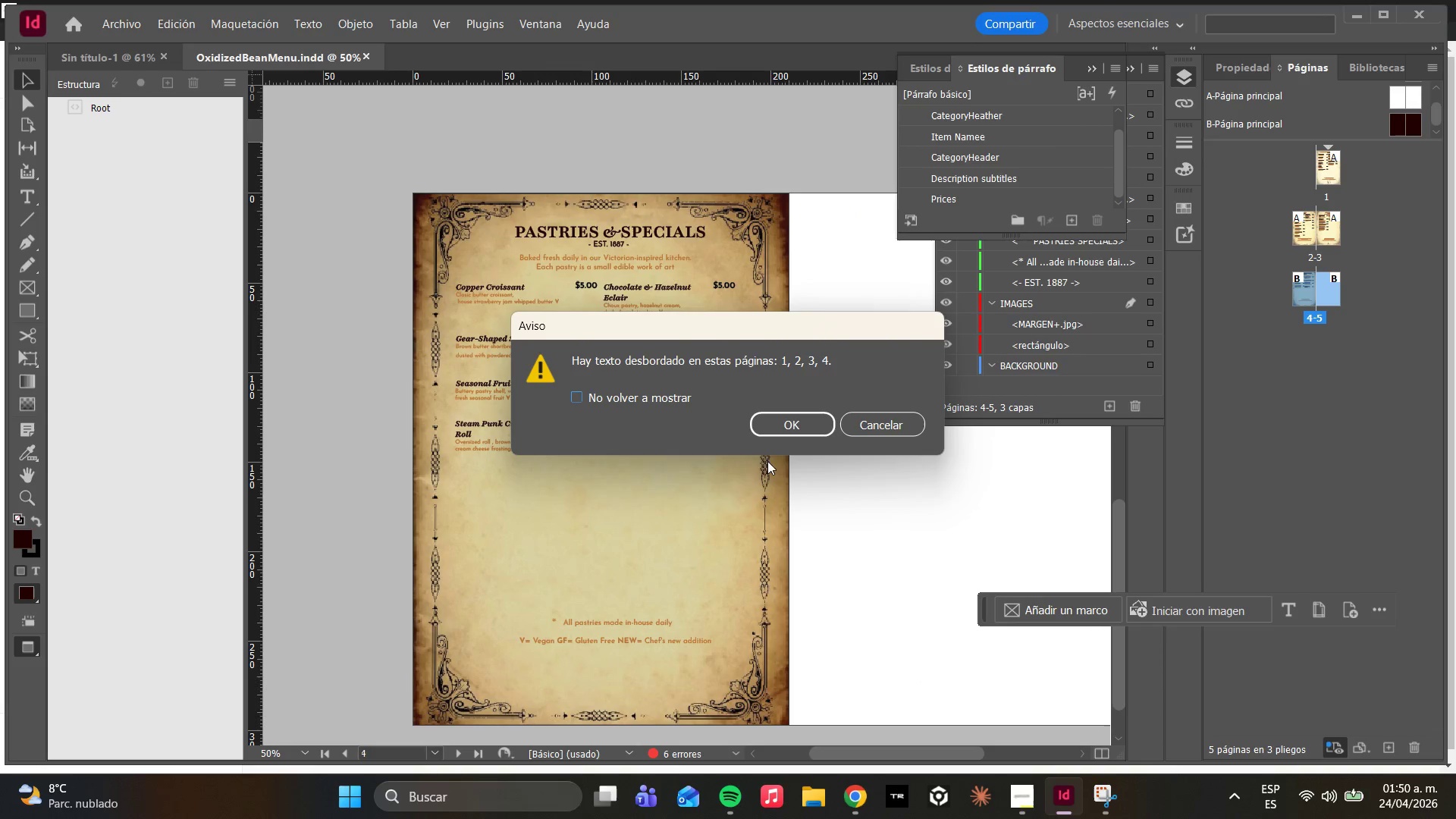 
left_click([781, 419])
 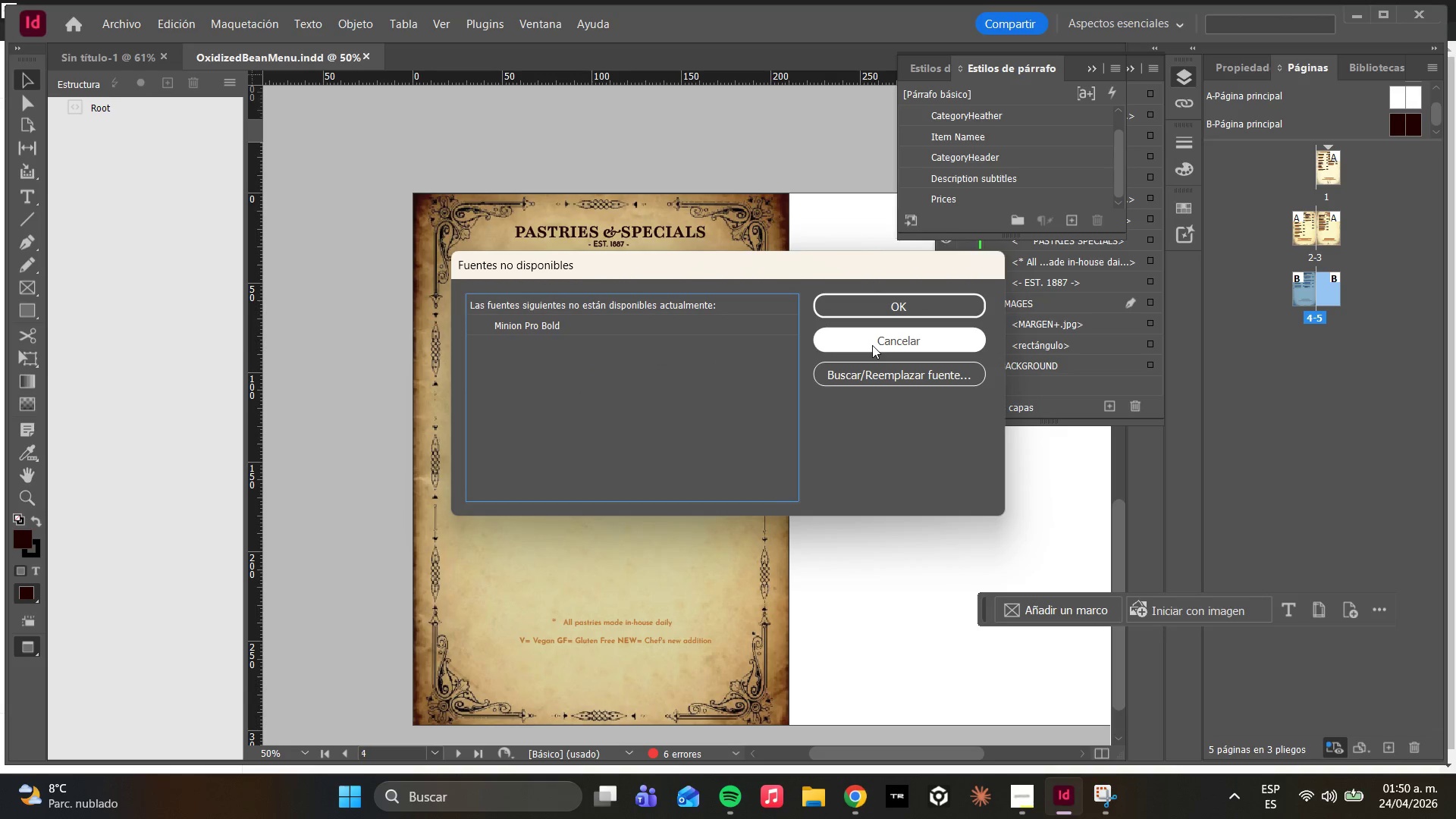 
left_click([862, 311])
 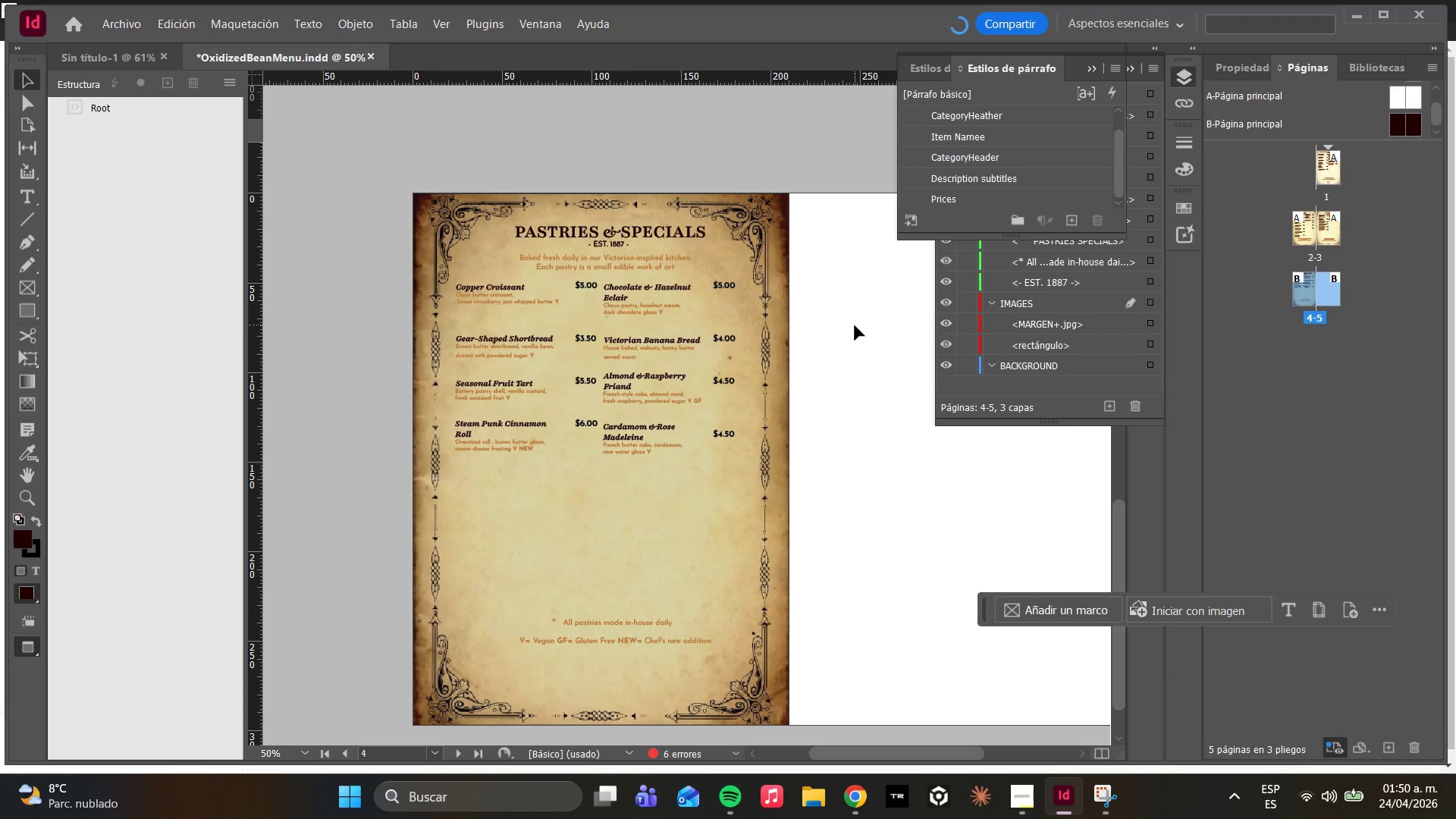 